 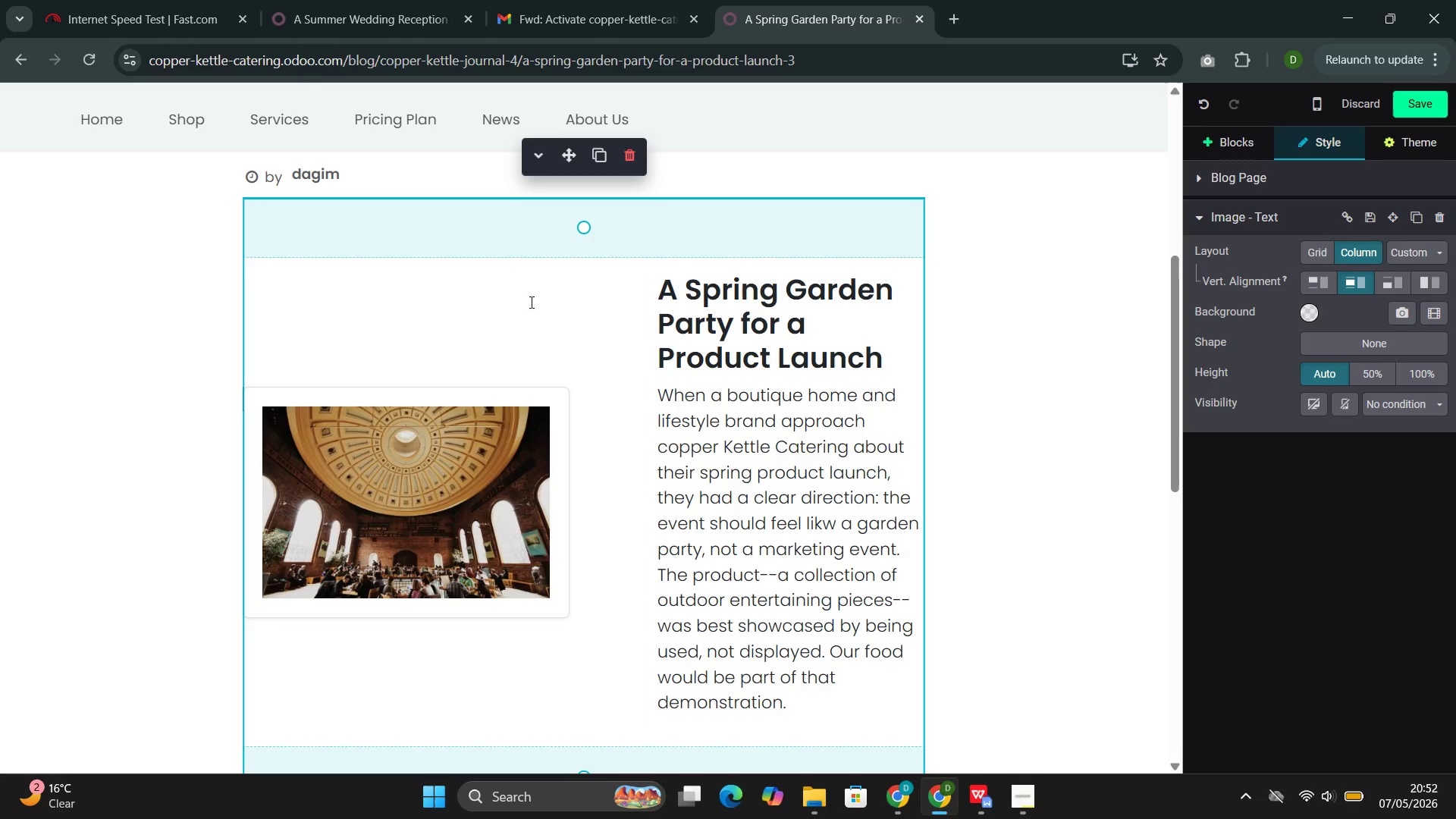 
left_click([604, 163])
 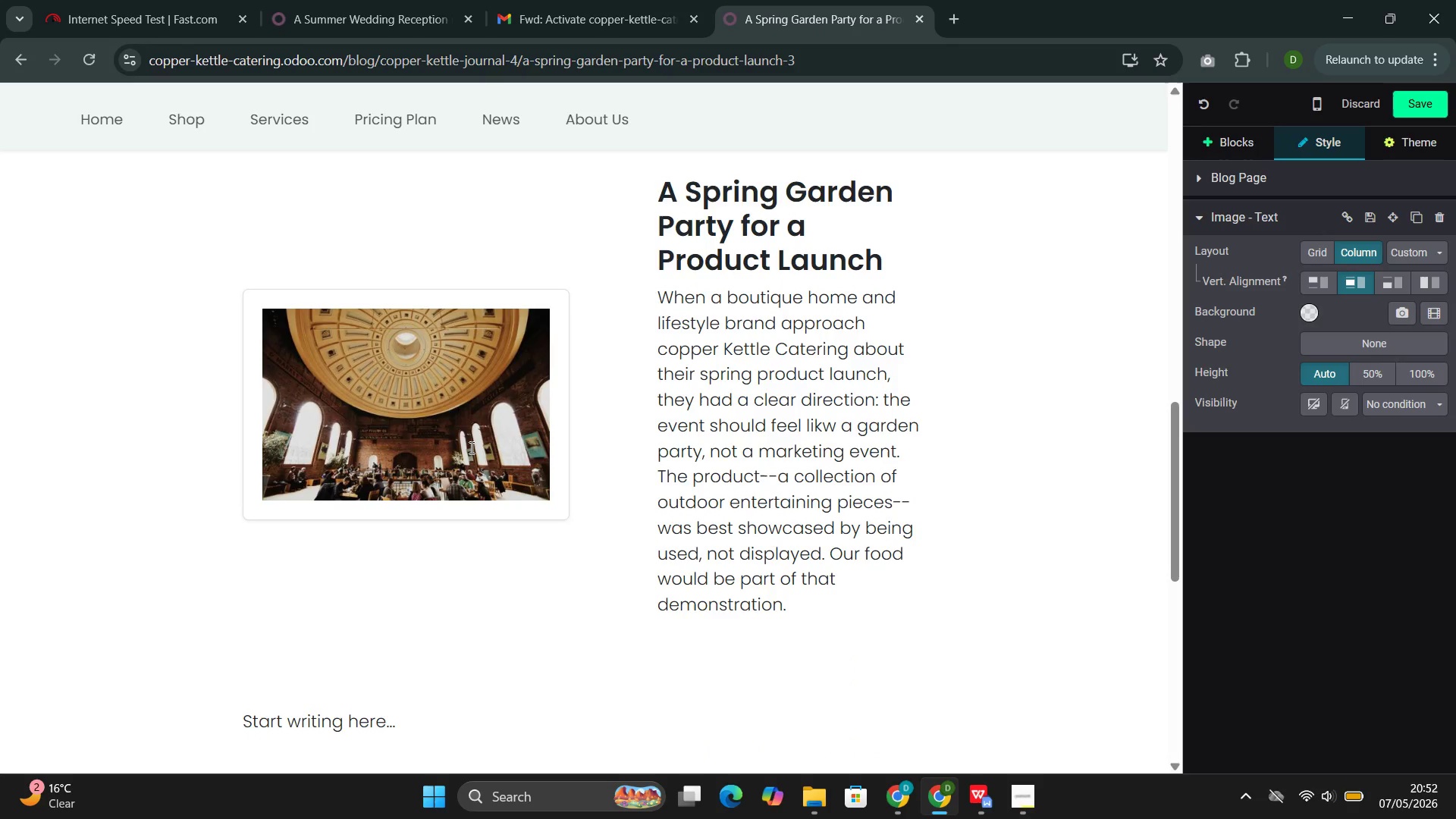 
left_click([471, 441])
 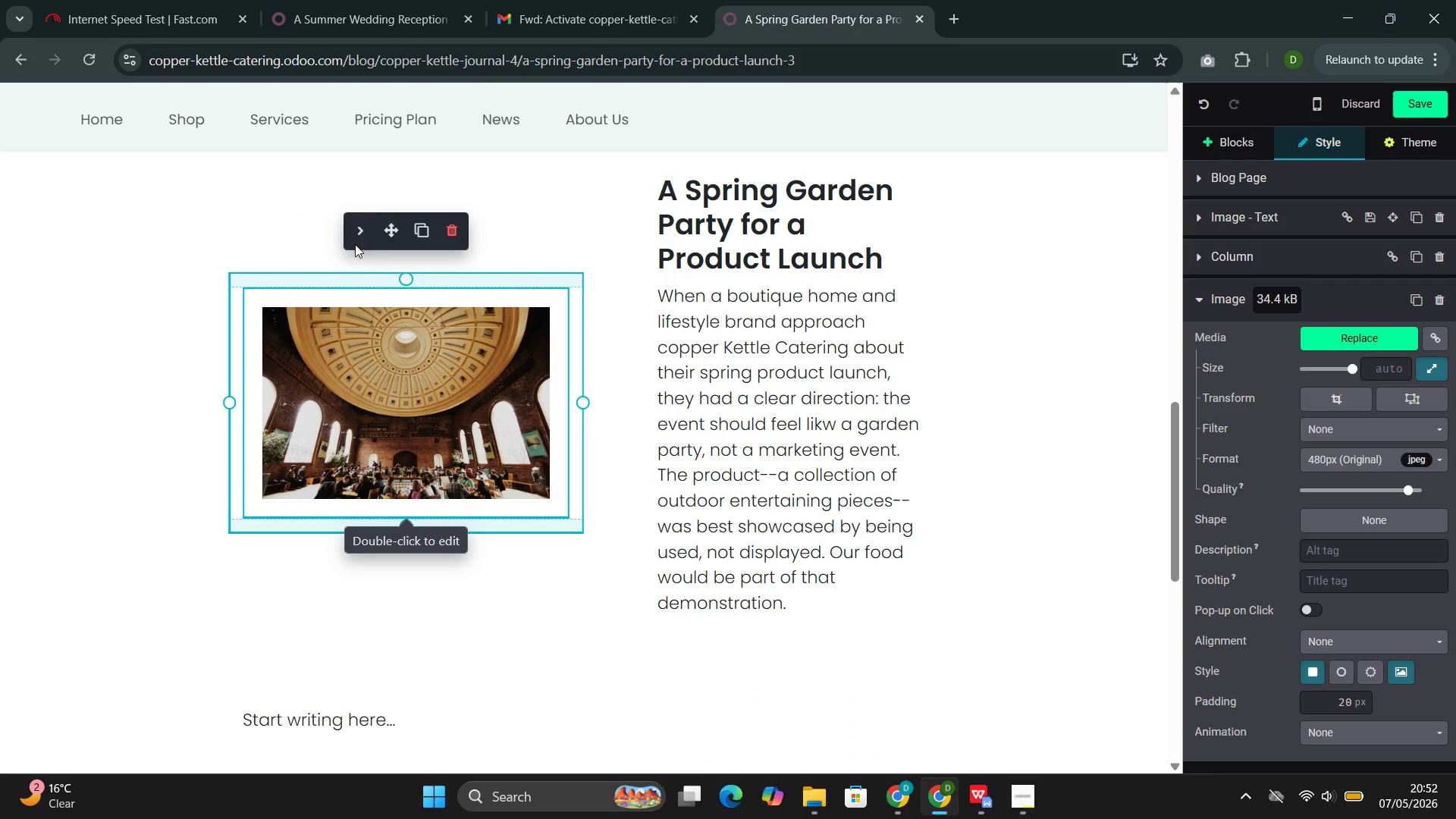 
left_click([355, 231])
 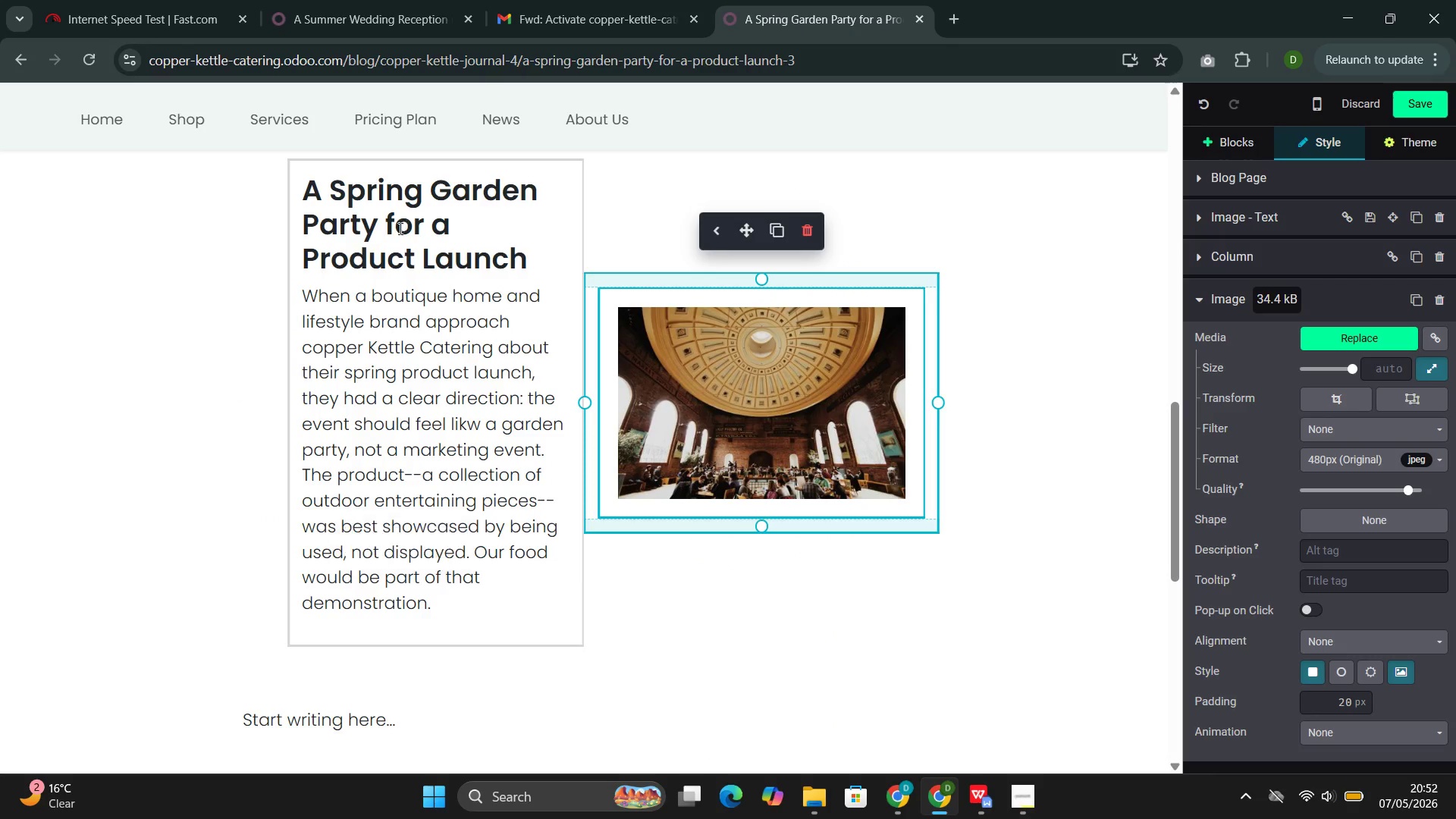 
double_click([399, 228])
 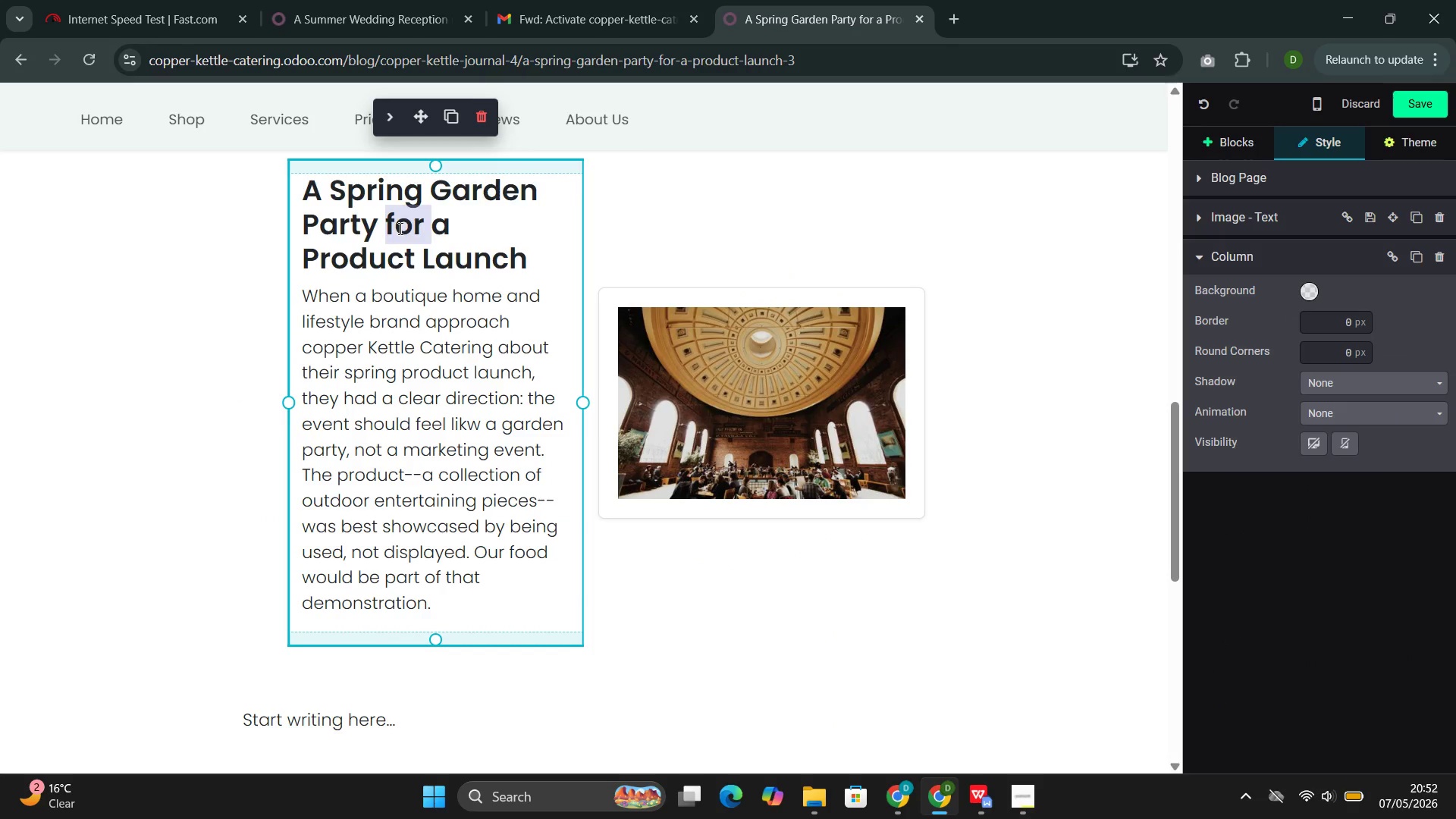 
triple_click([399, 228])
 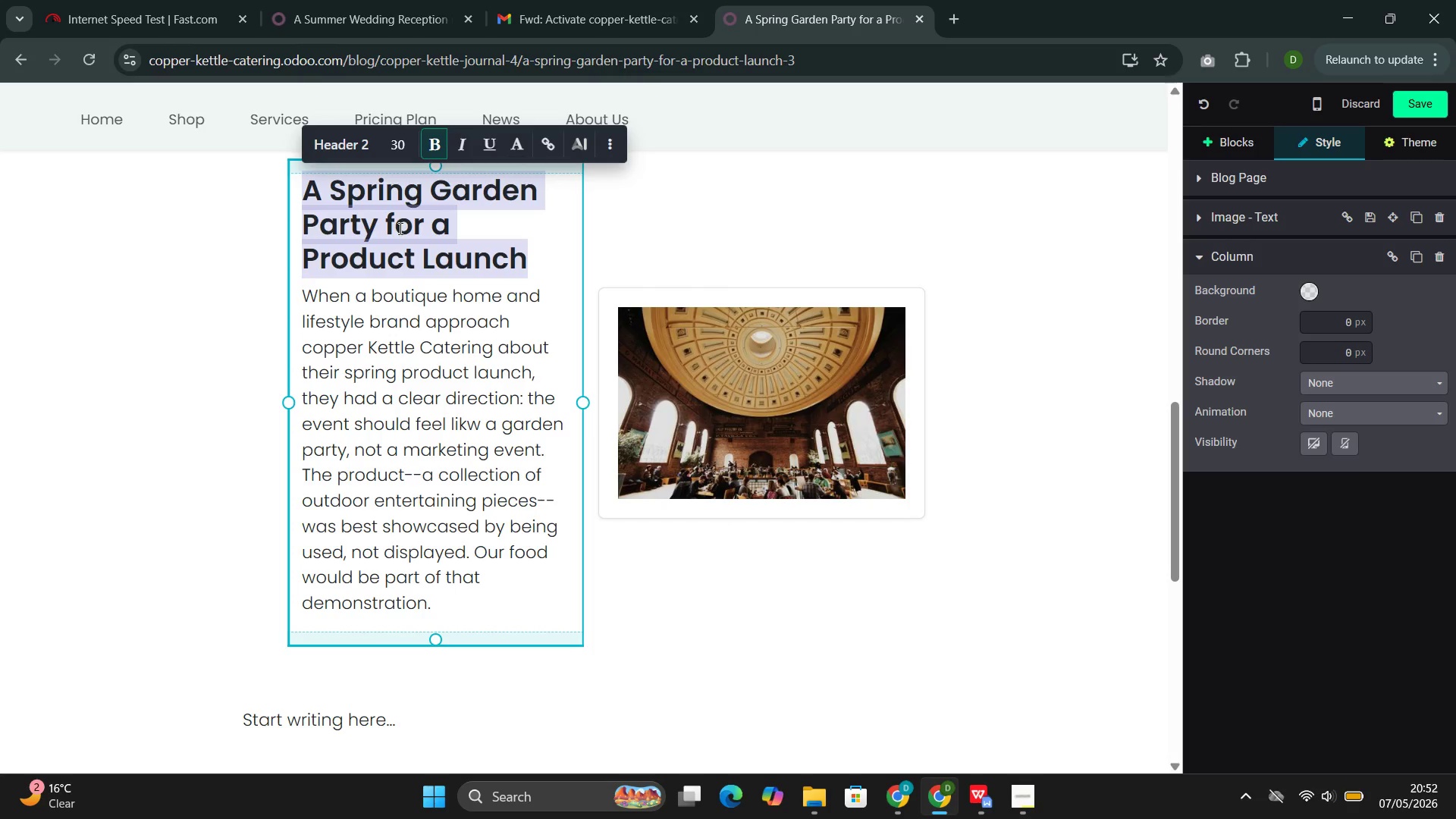 
key(Backspace)
 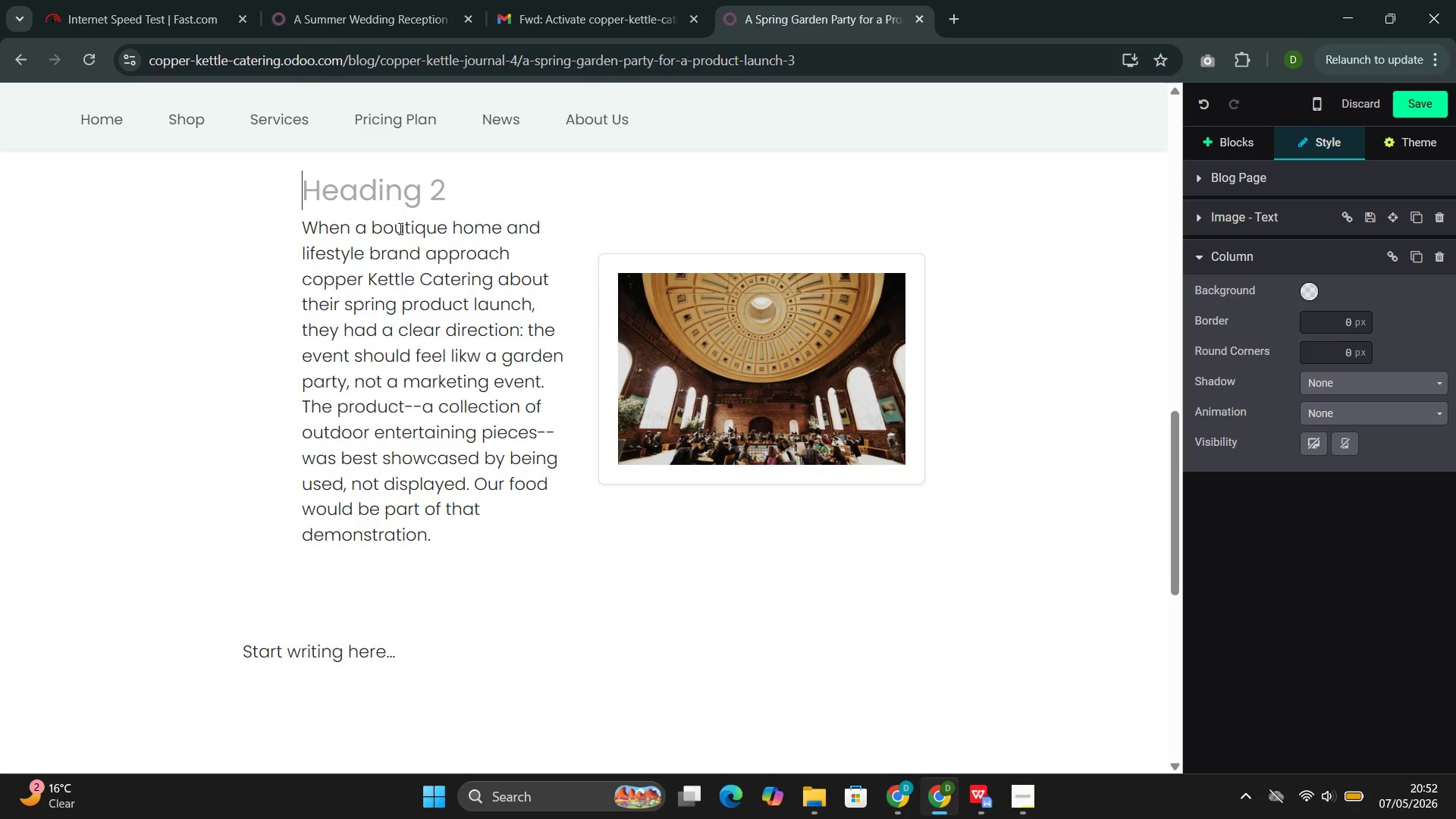 
key(ArrowDown)
 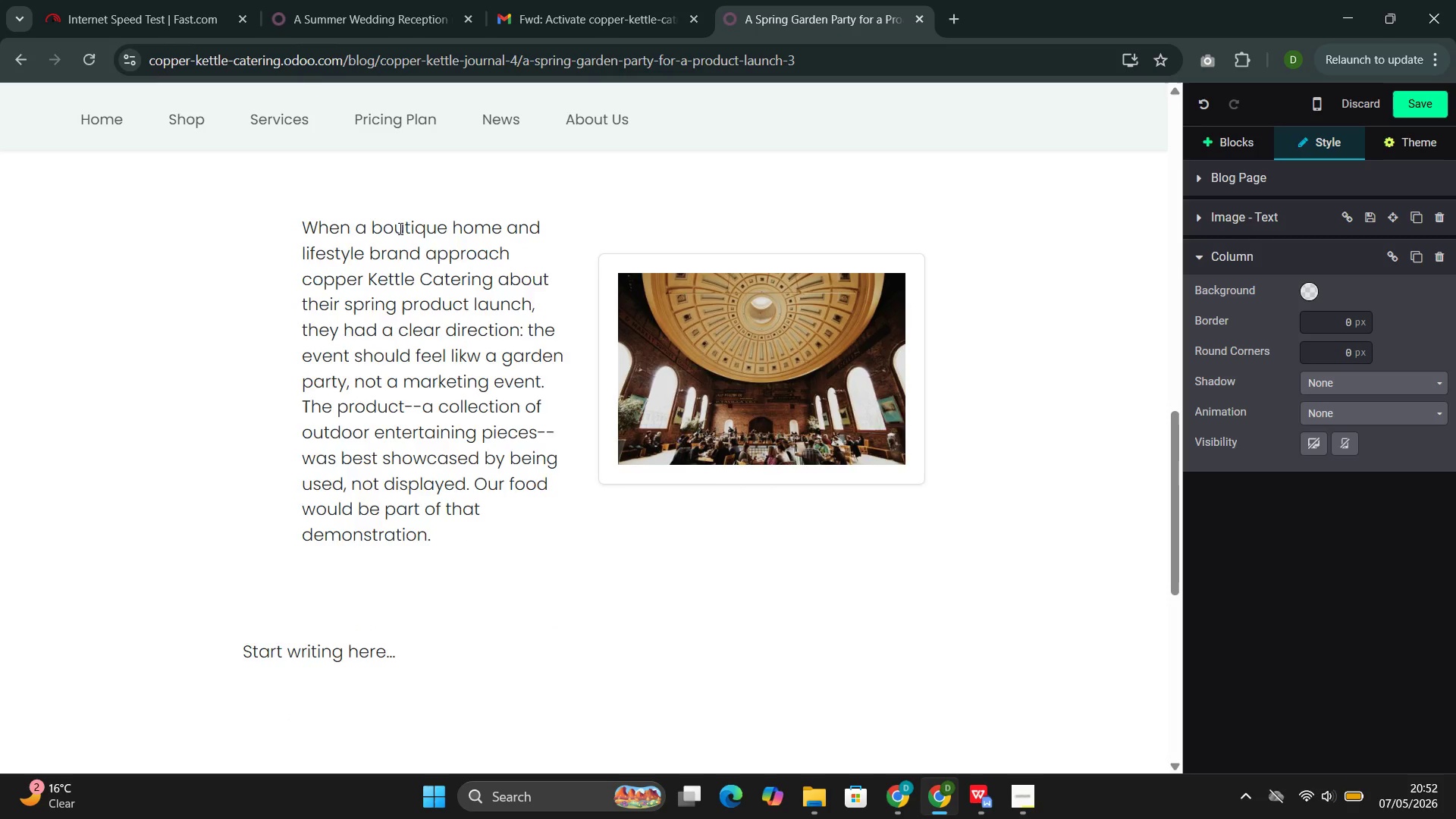 
key(Backspace)
 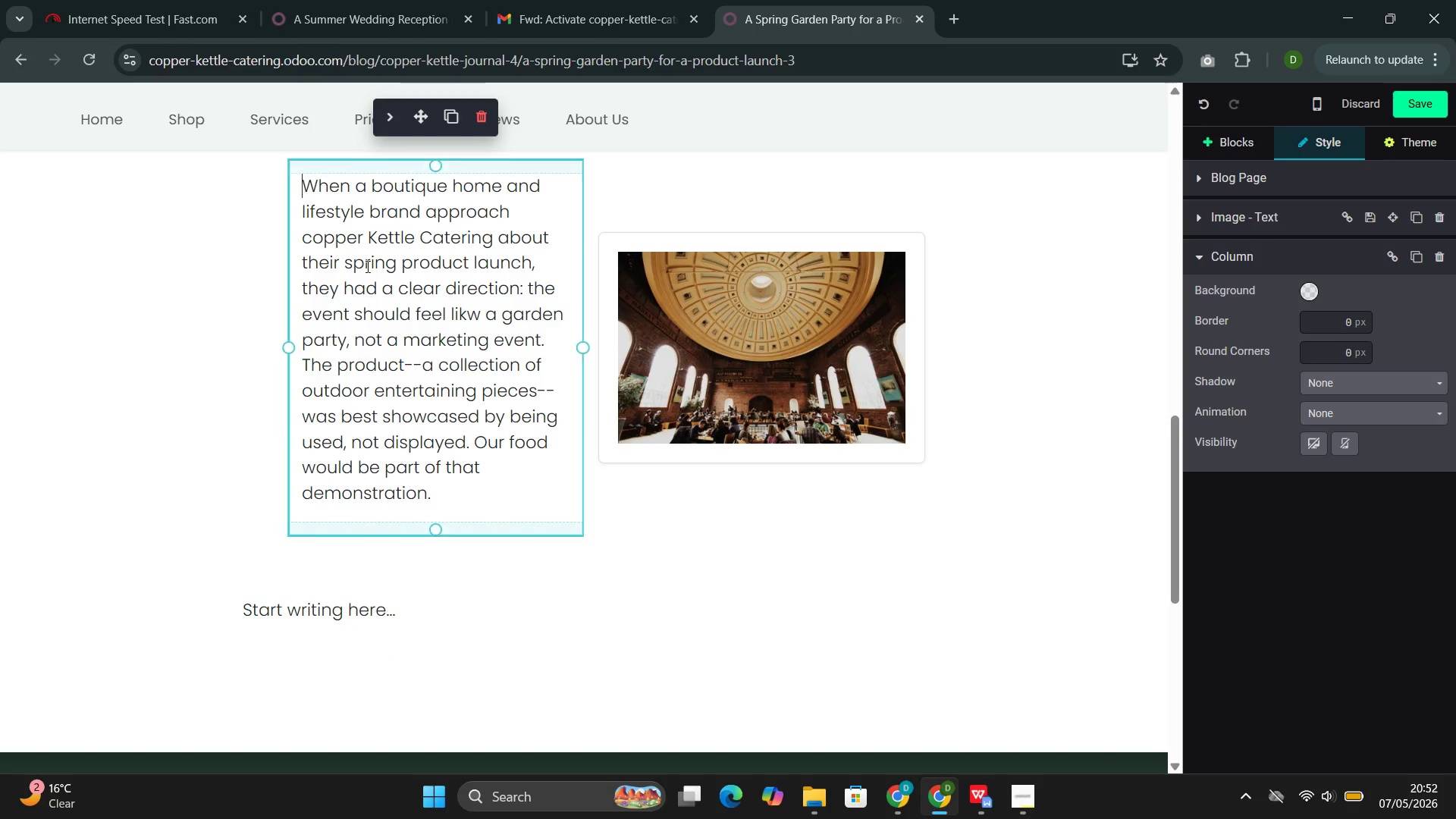 
double_click([394, 306])
 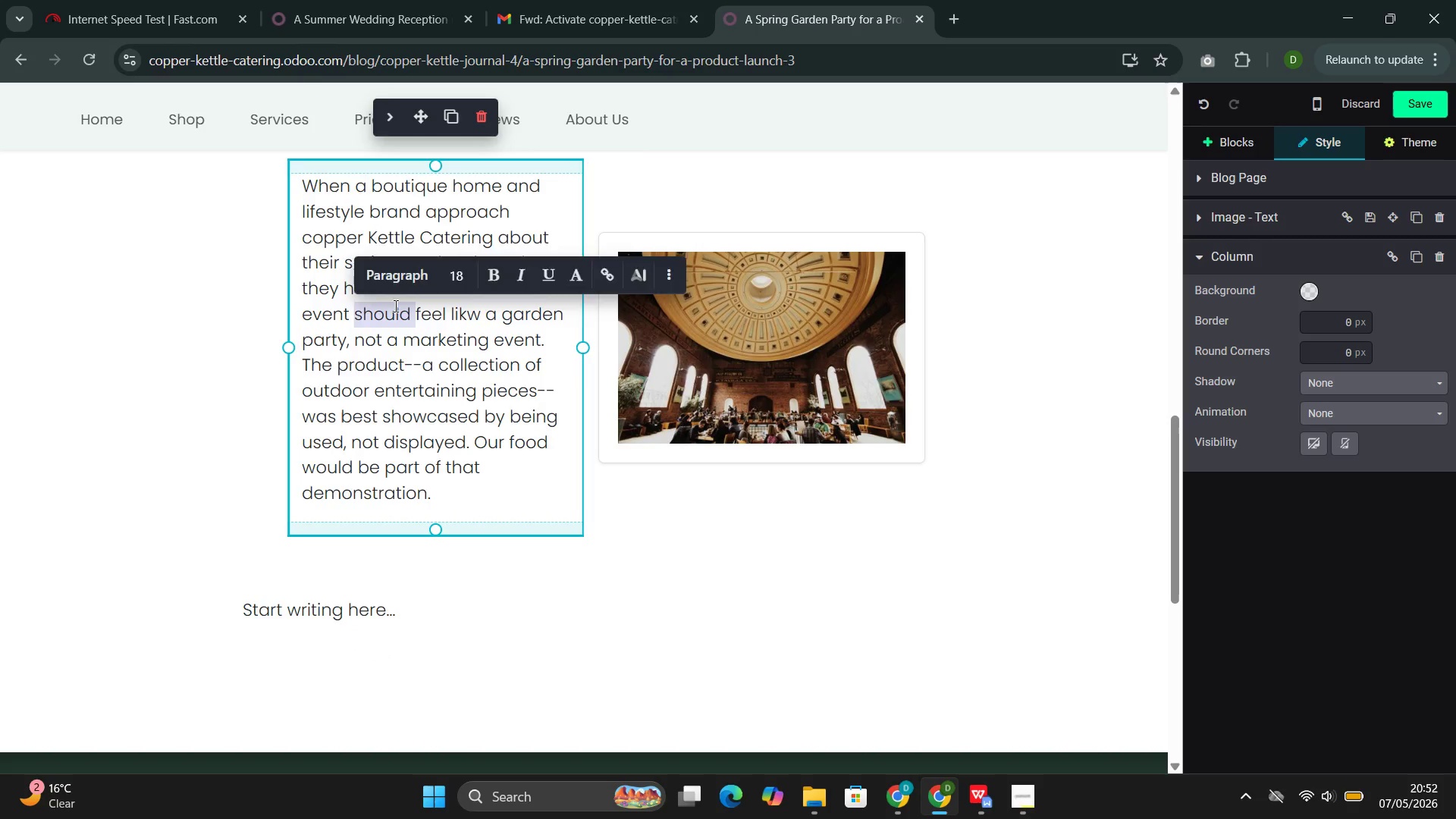 
triple_click([394, 306])
 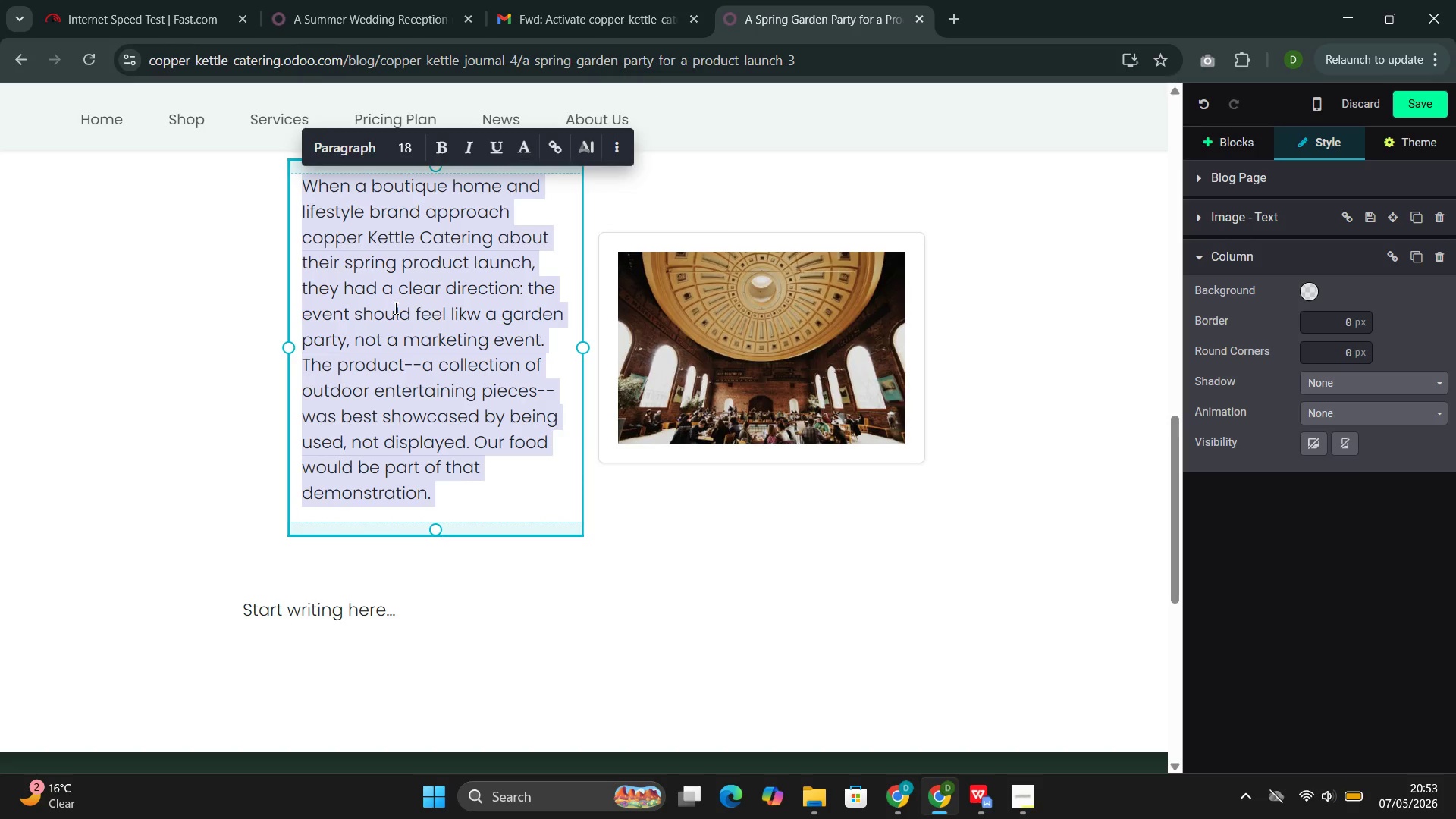 
wait(31.0)
 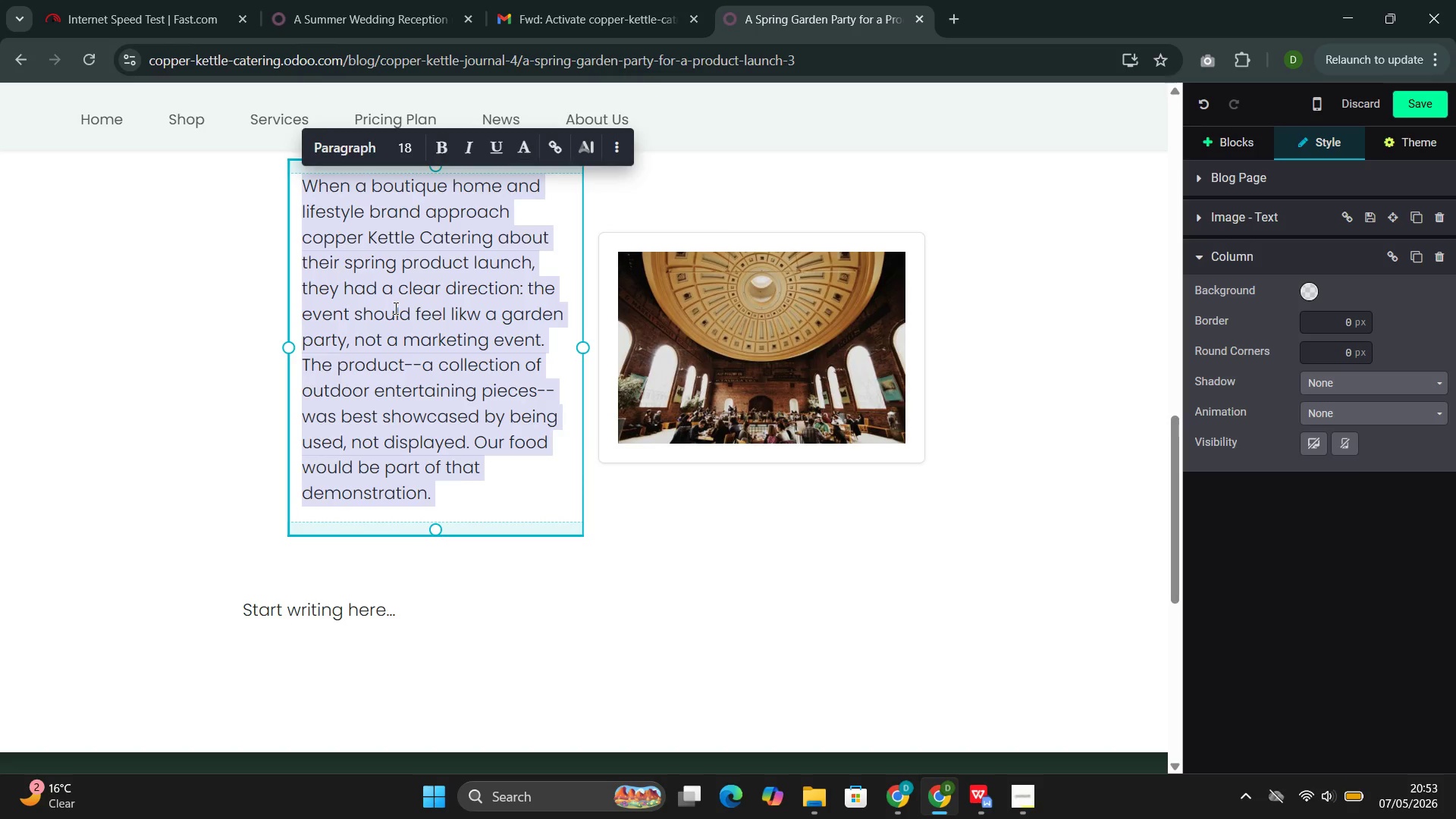 
type(The )
 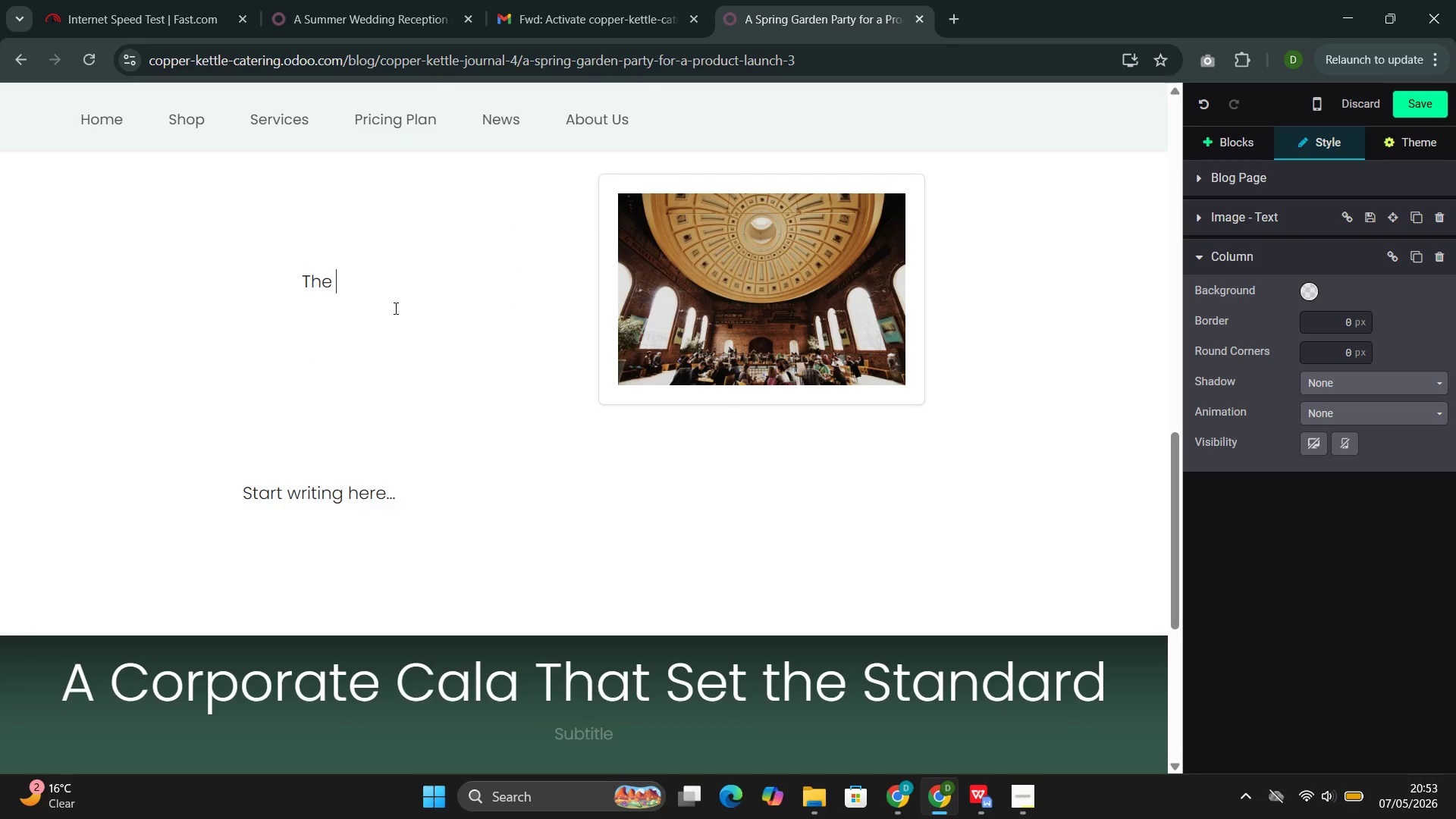 
hold_key(key=ControlLeft, duration=0.95)
 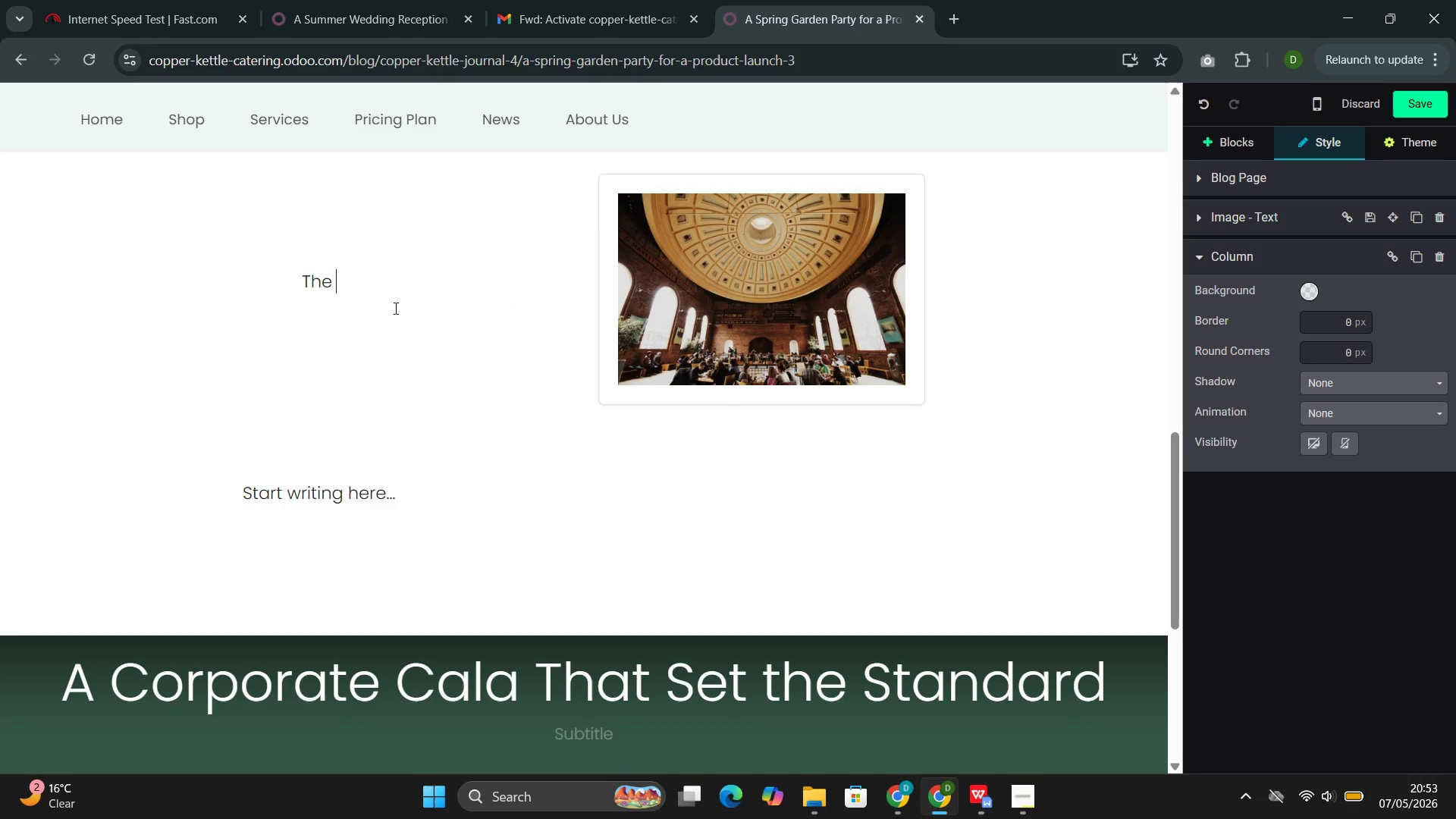 
type(Event held )
 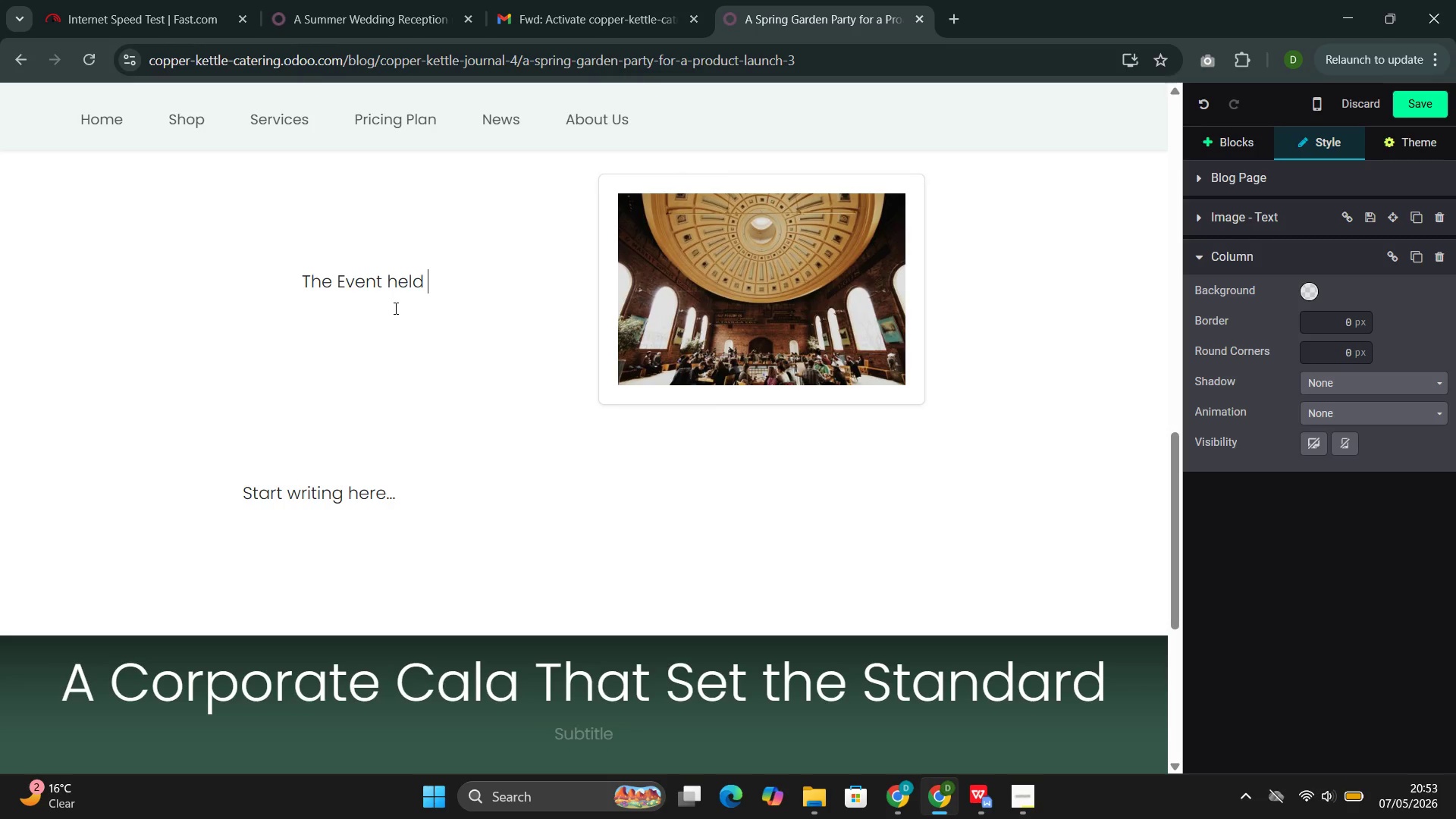 
key(ArrowLeft)
 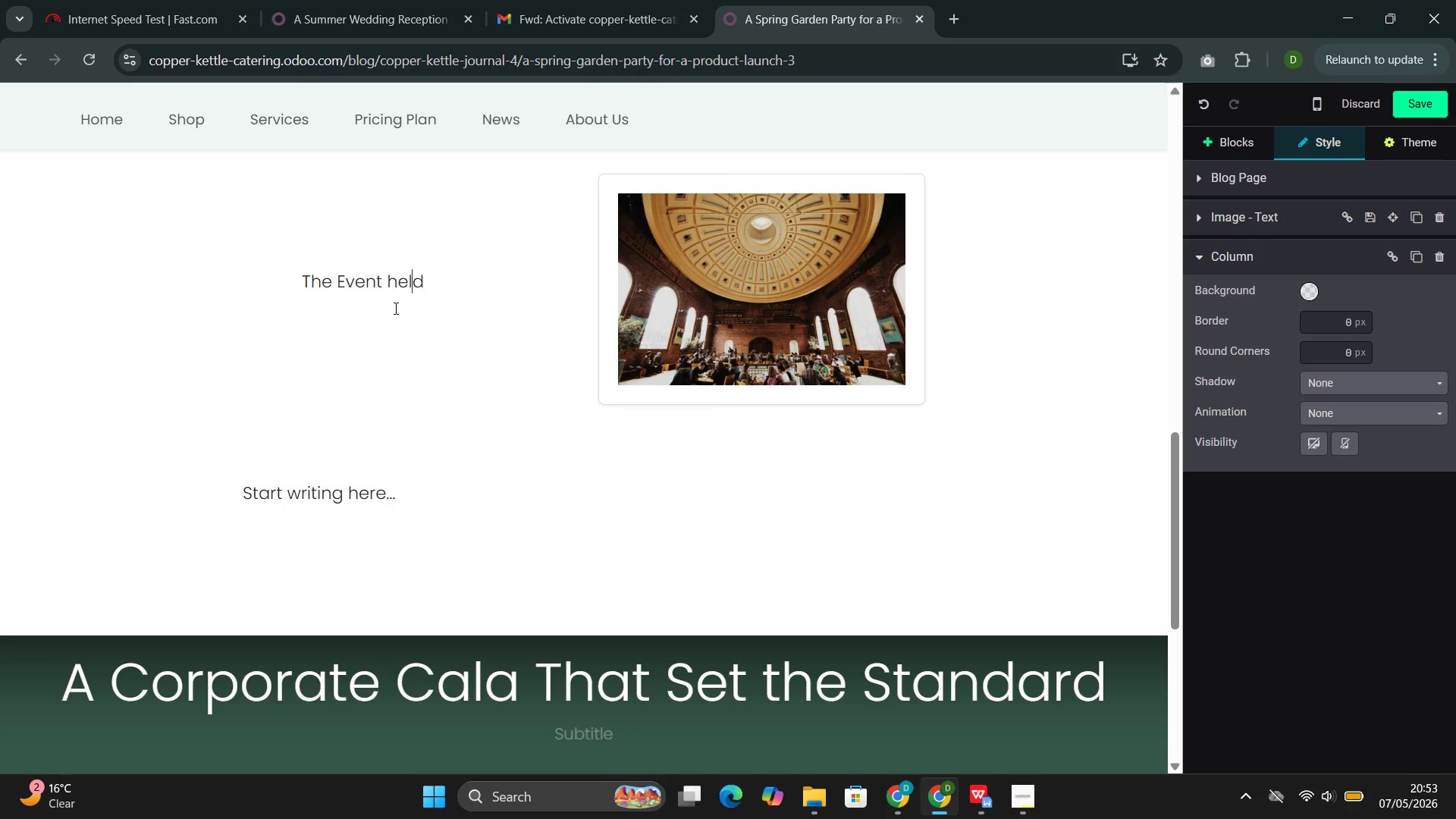 
key(ArrowLeft)
 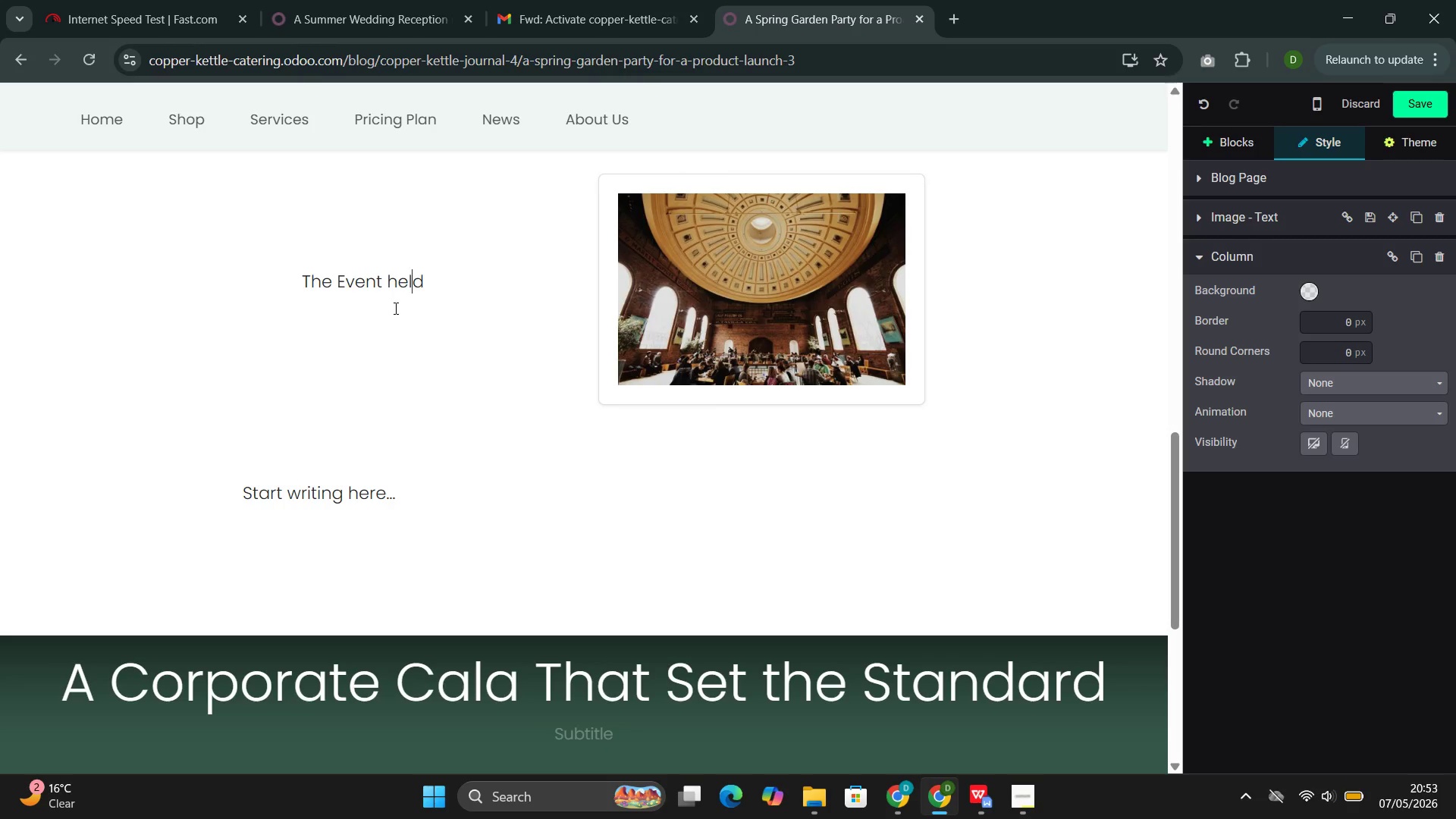 
key(ArrowLeft)
 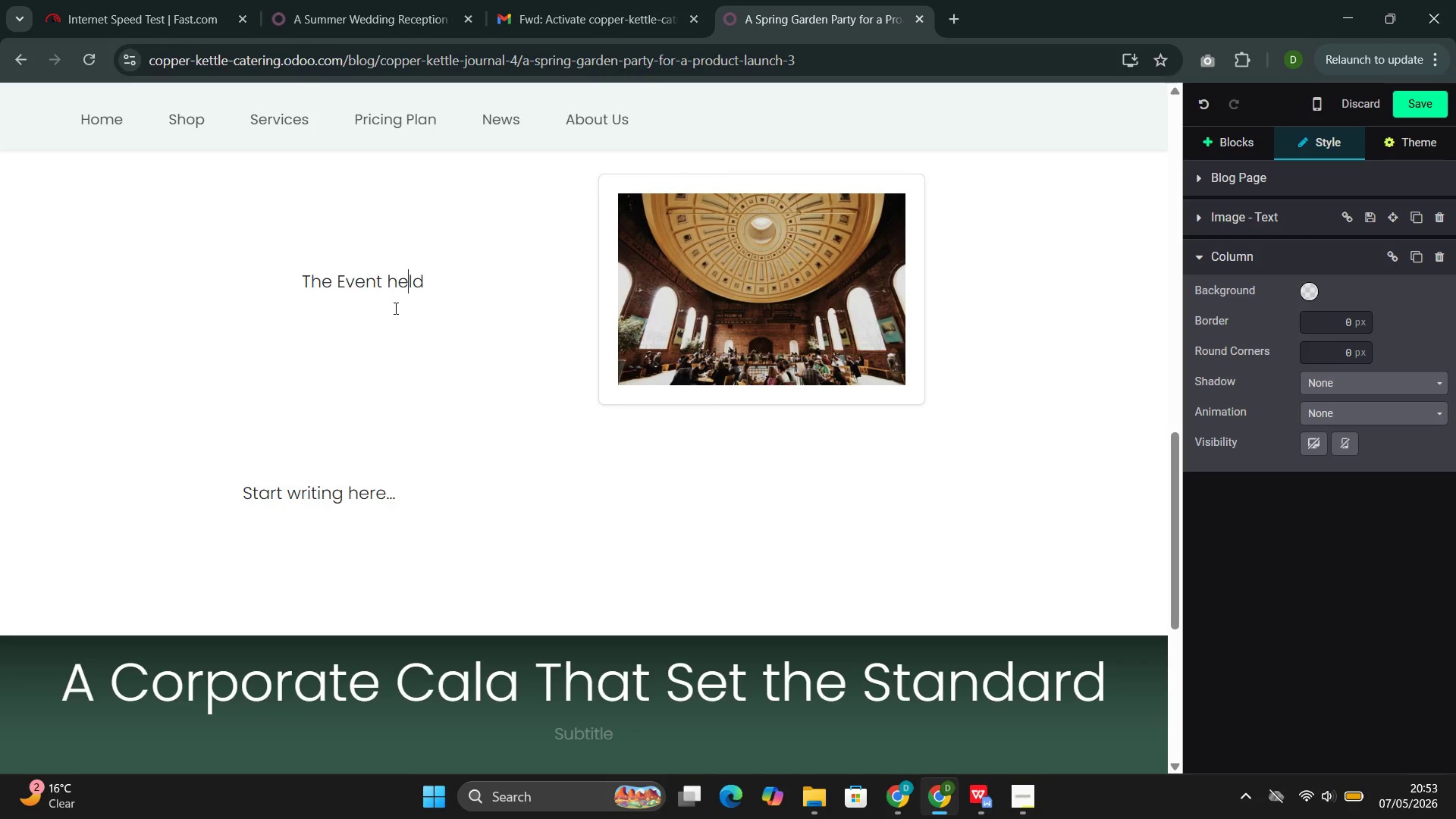 
key(ArrowLeft)
 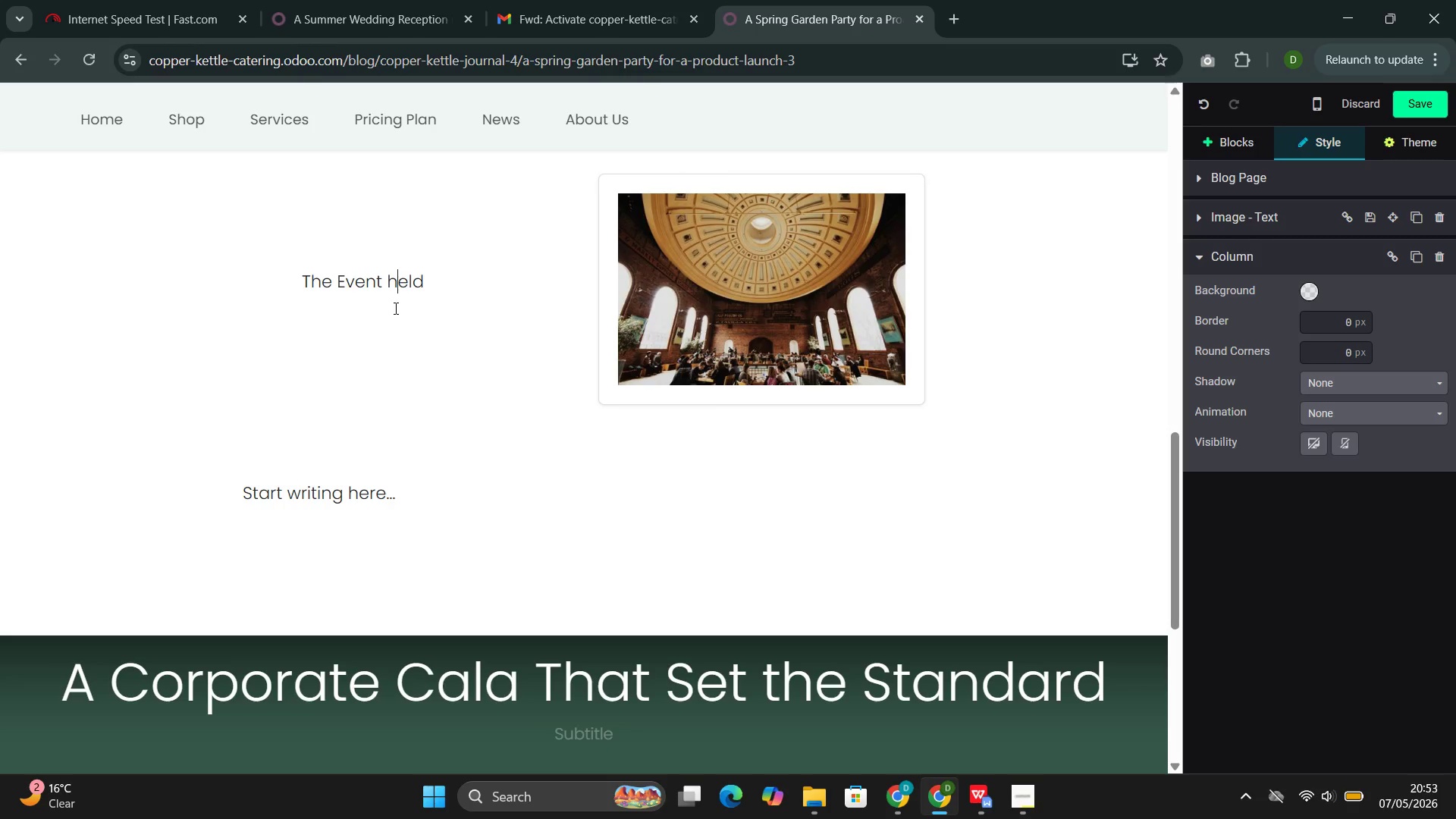 
key(ArrowLeft)
 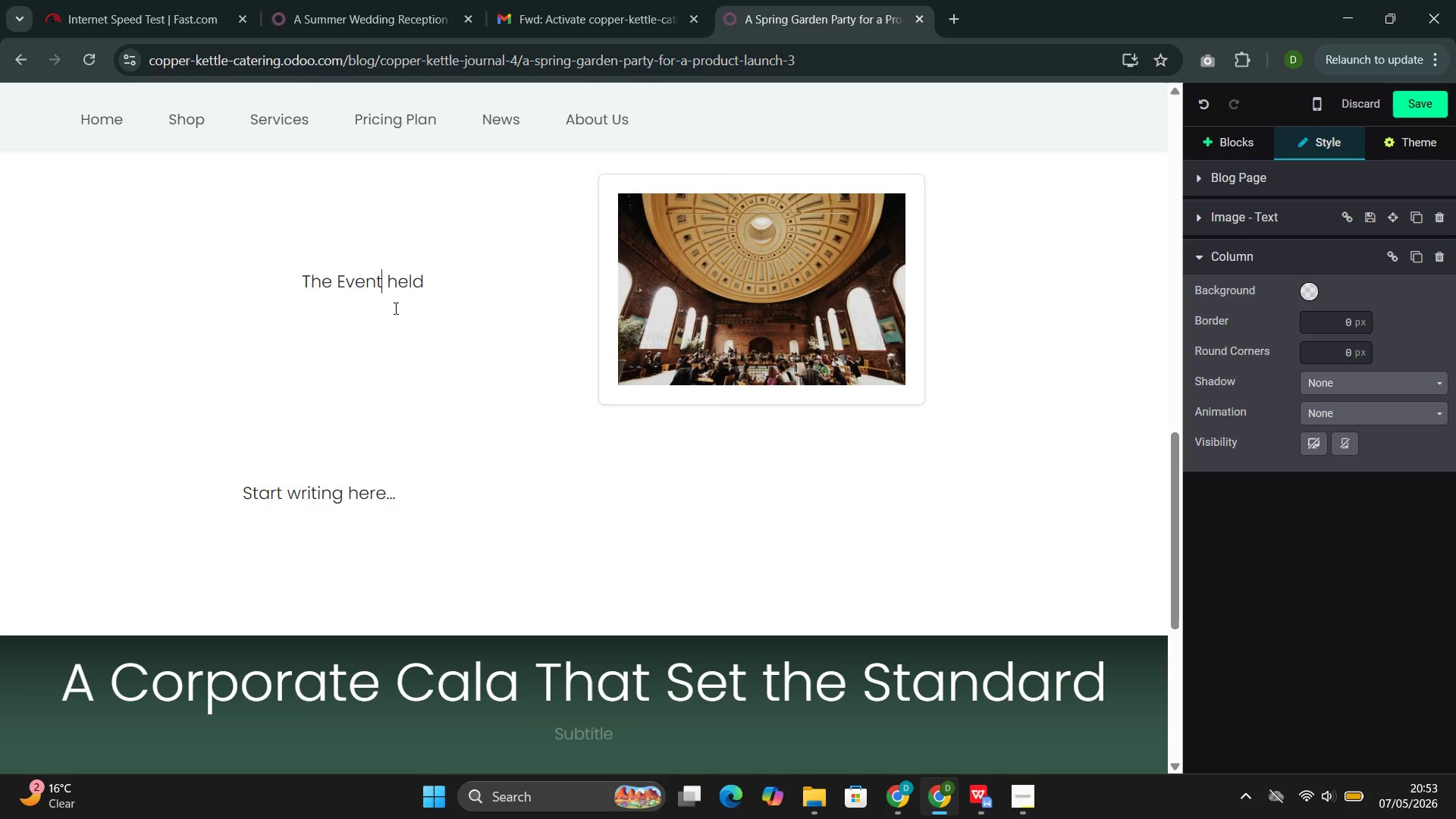 
key(ArrowLeft)
 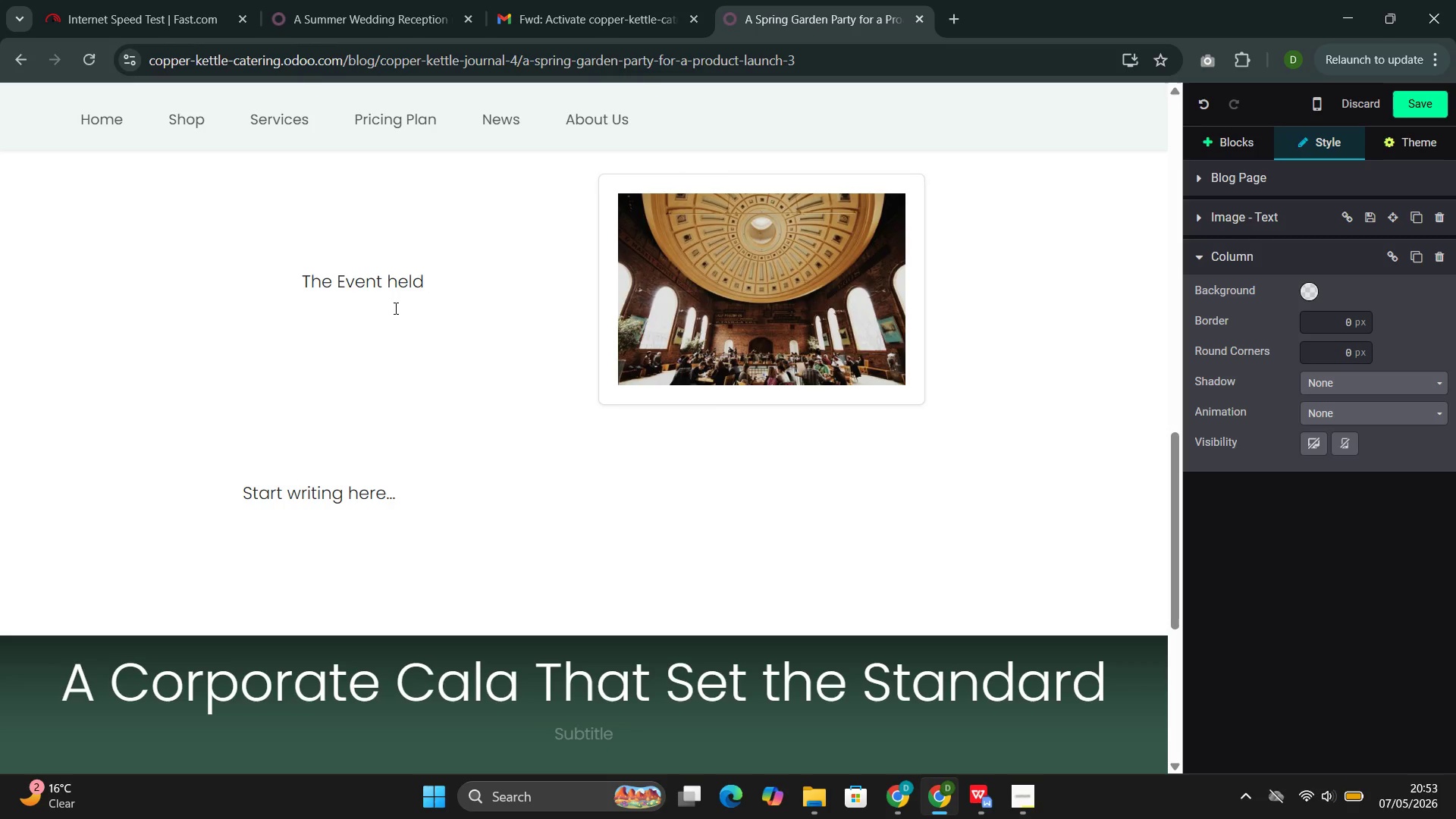 
type( was)
 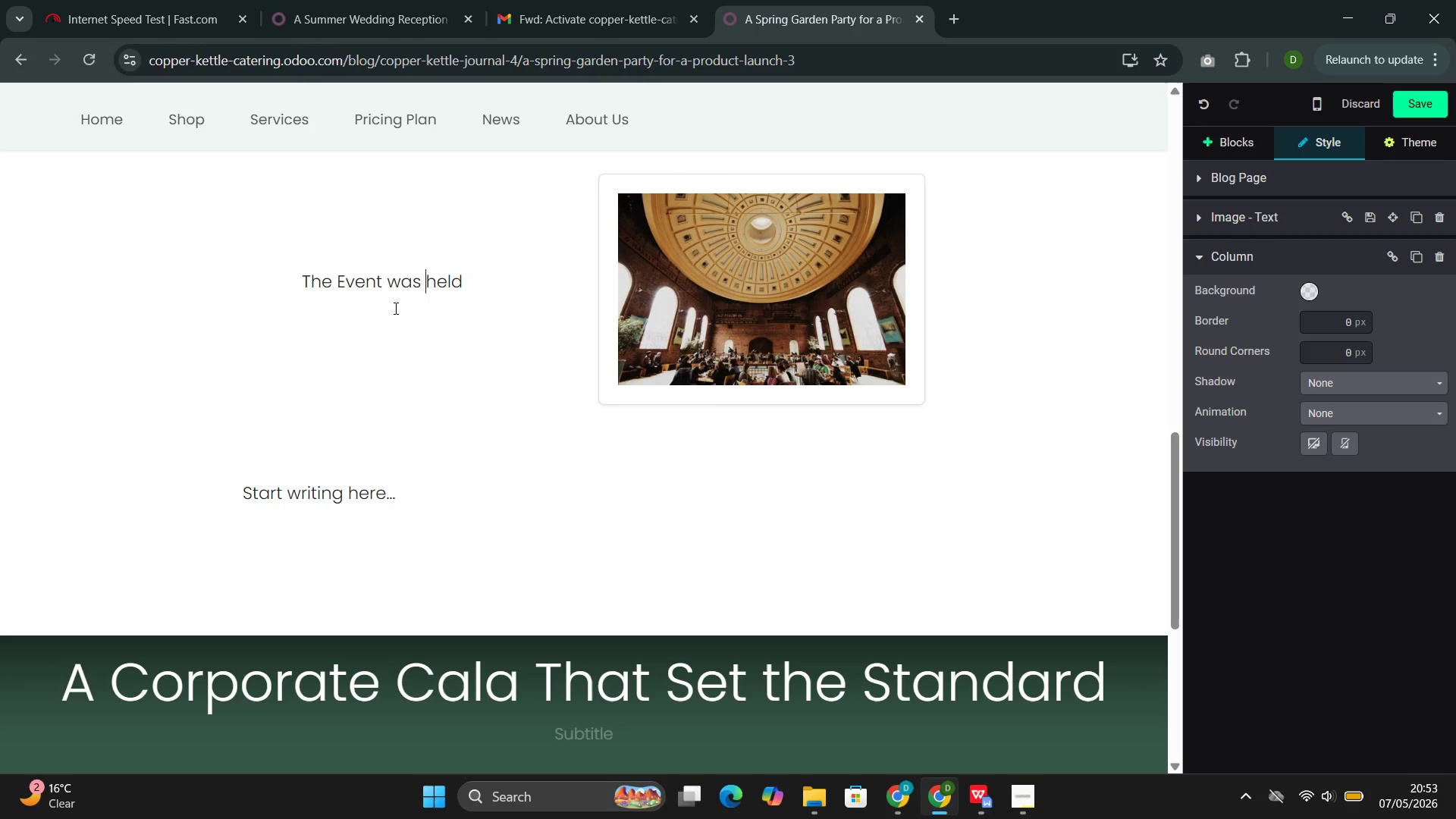 
key(ArrowRight)
 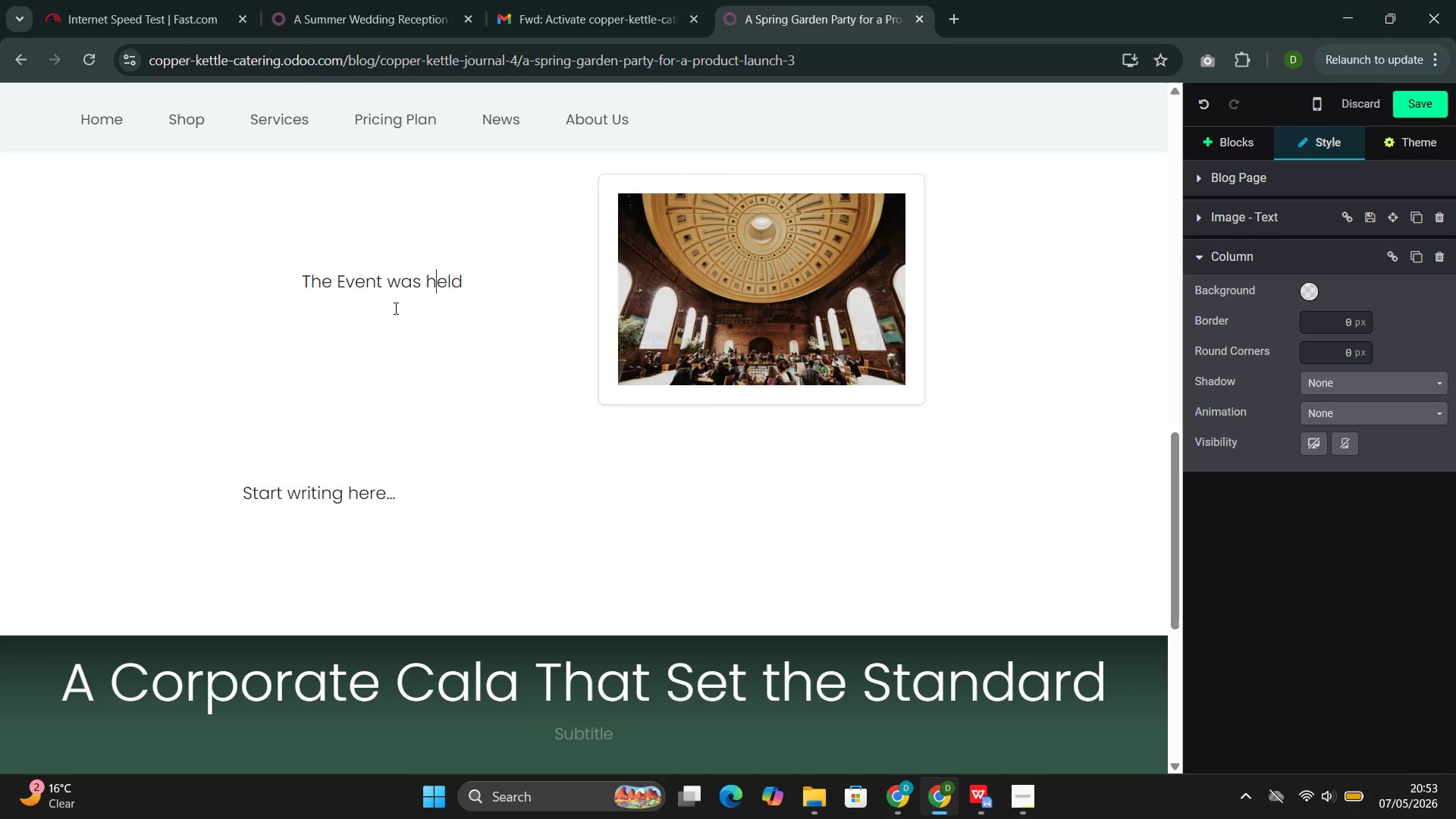 
key(ArrowRight)
 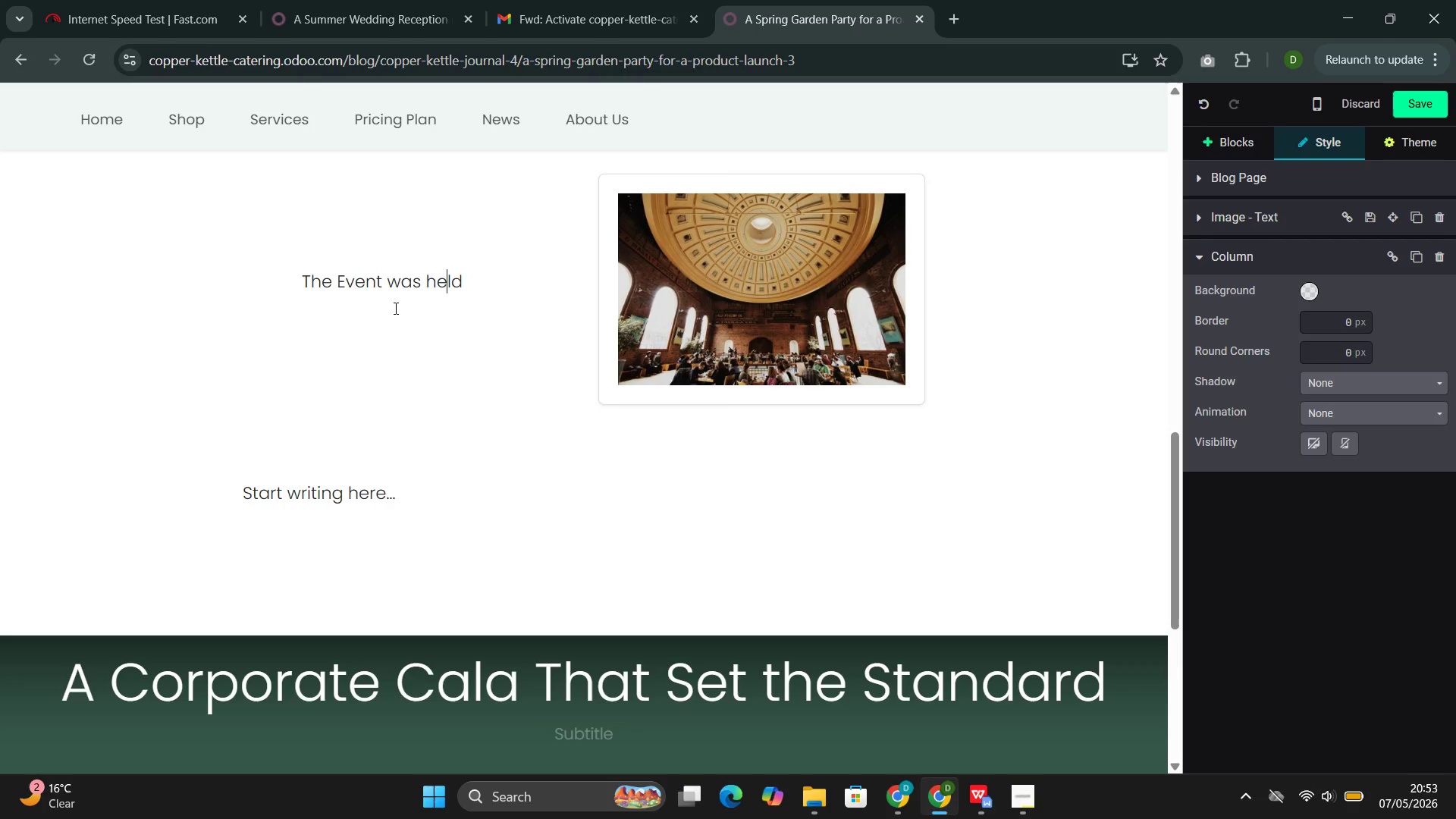 
key(ArrowRight)
 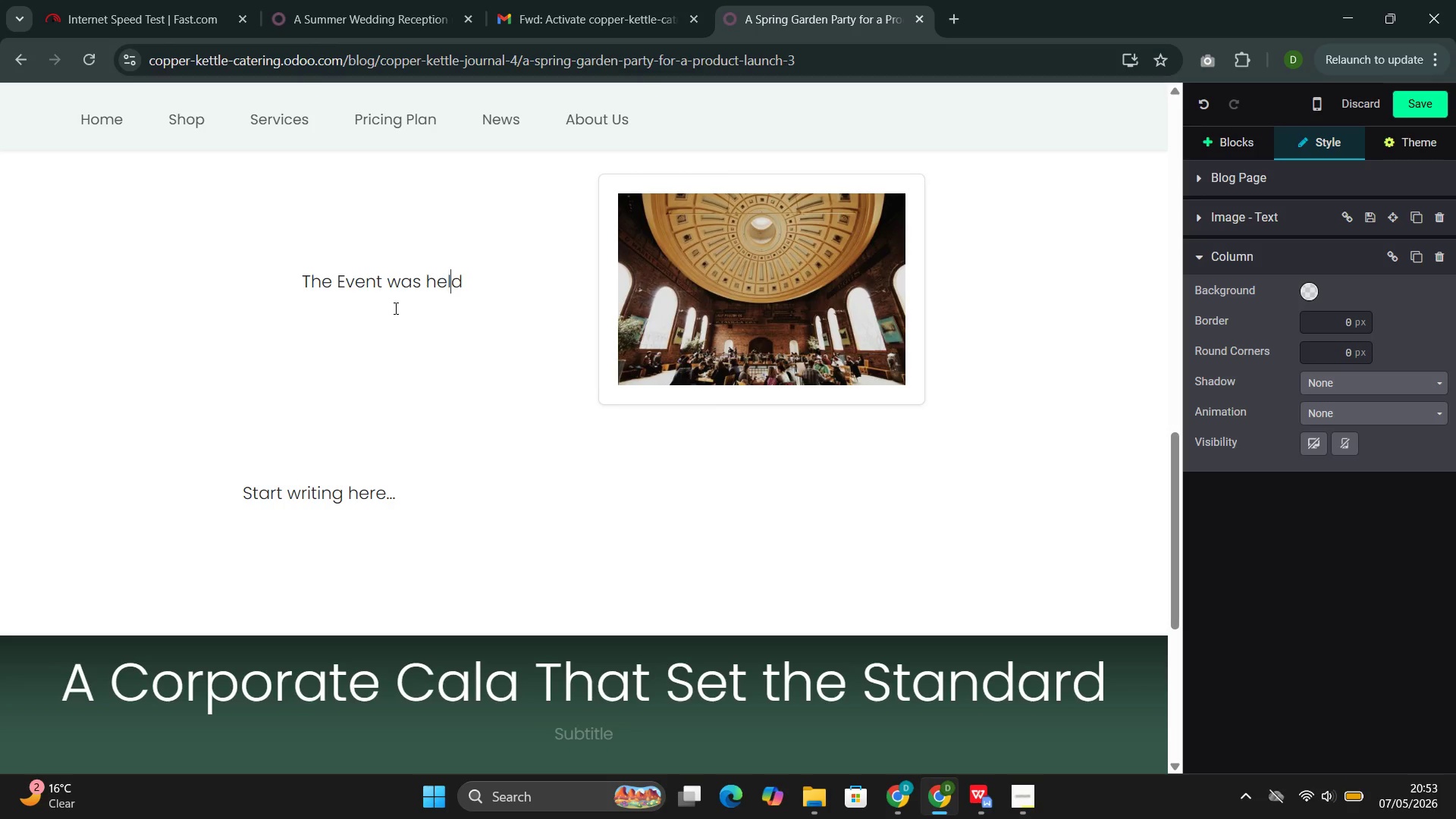 
key(ArrowRight)
 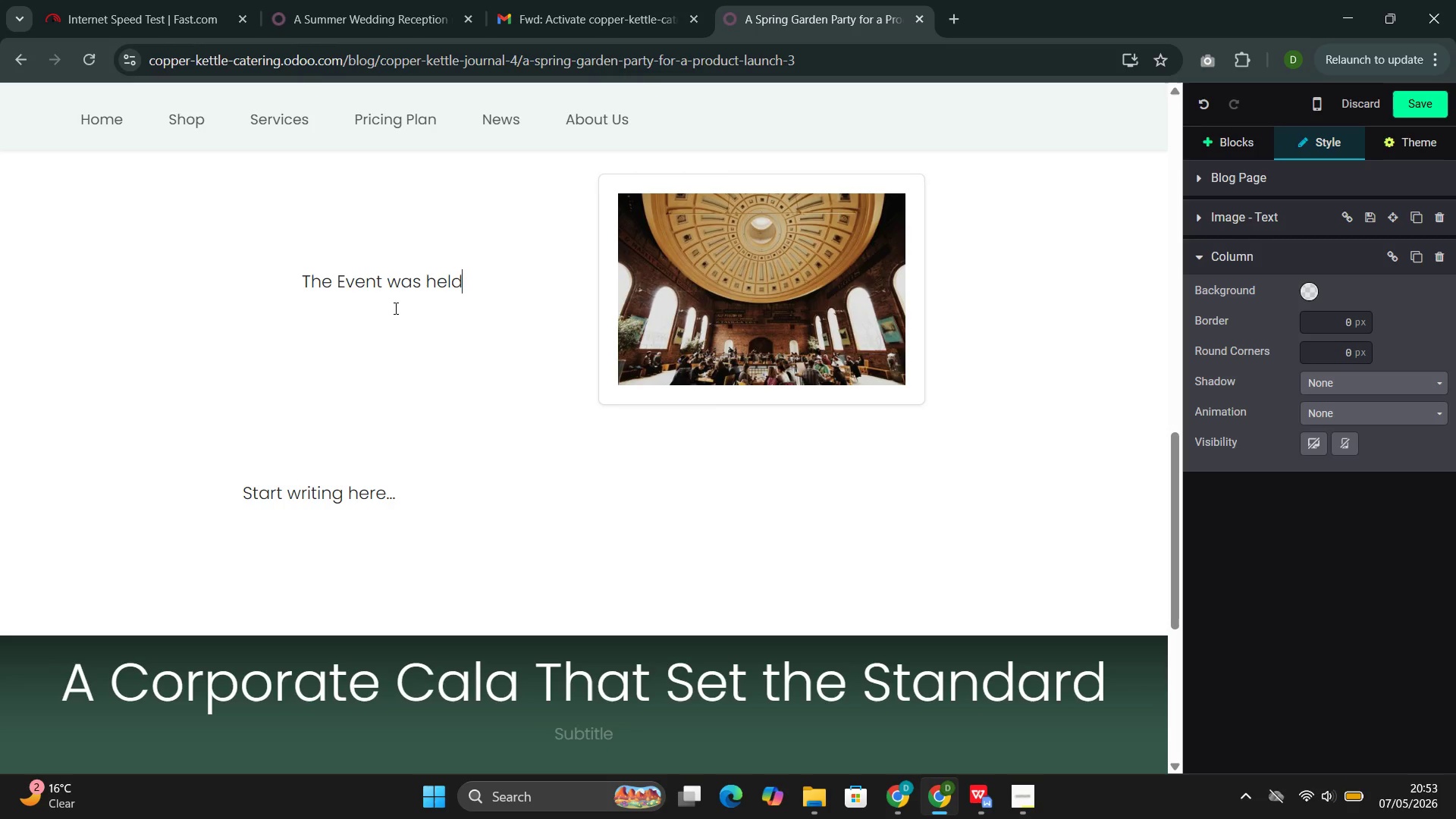 
key(ArrowRight)
 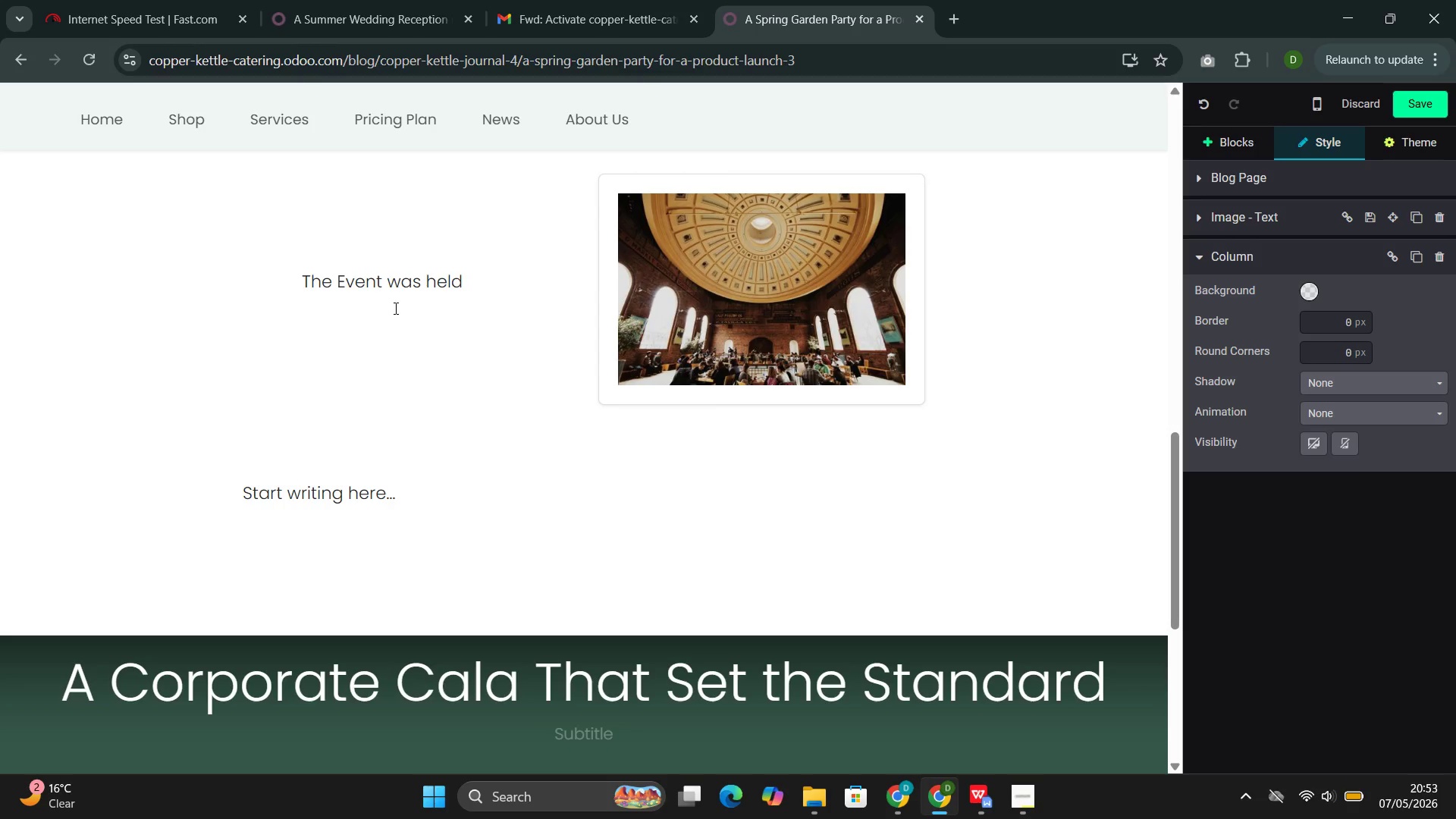 
type( in a private garden that the brand's founder had spent years cultivating)
 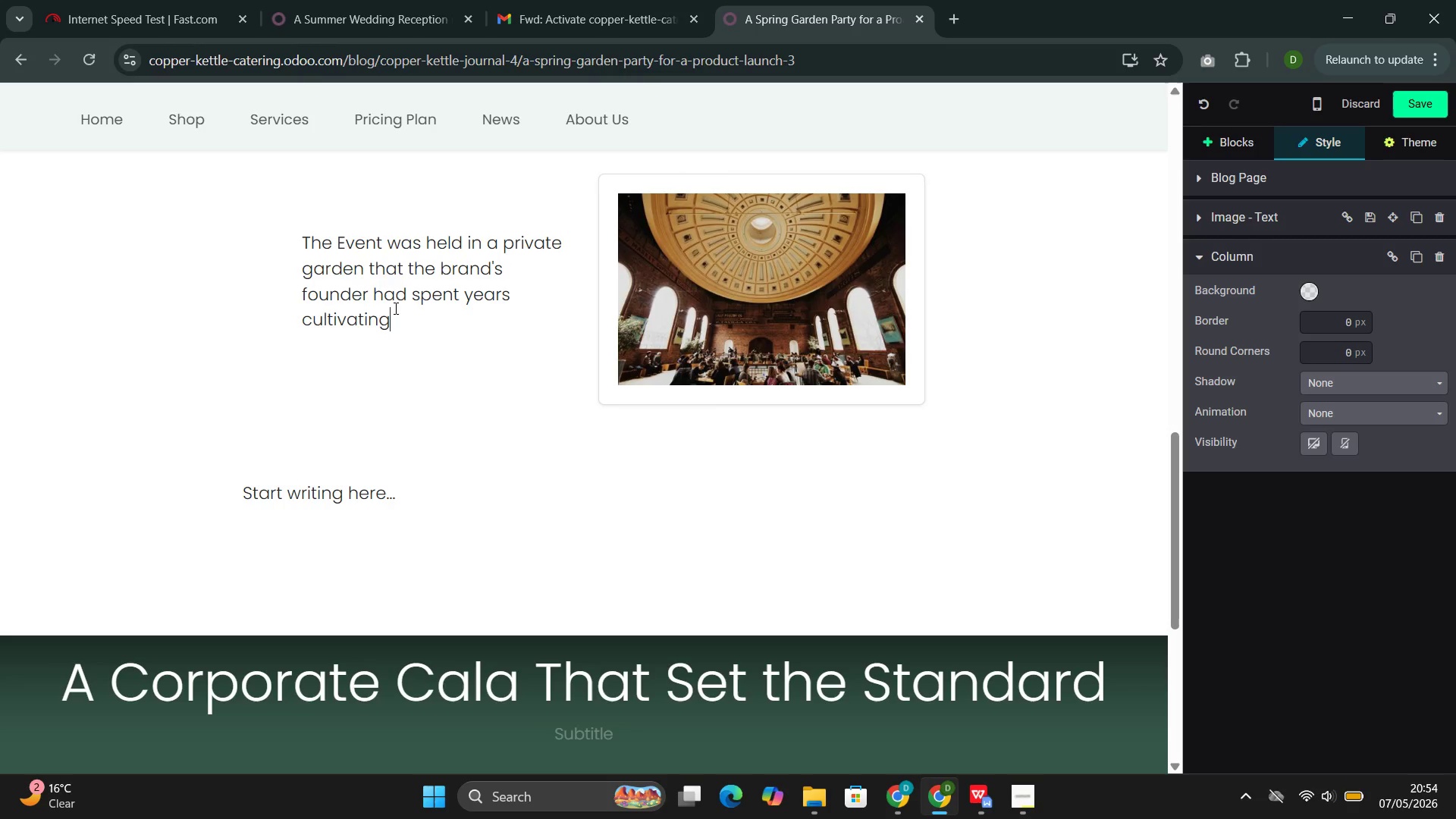 
type(. Sixty guests atten)
 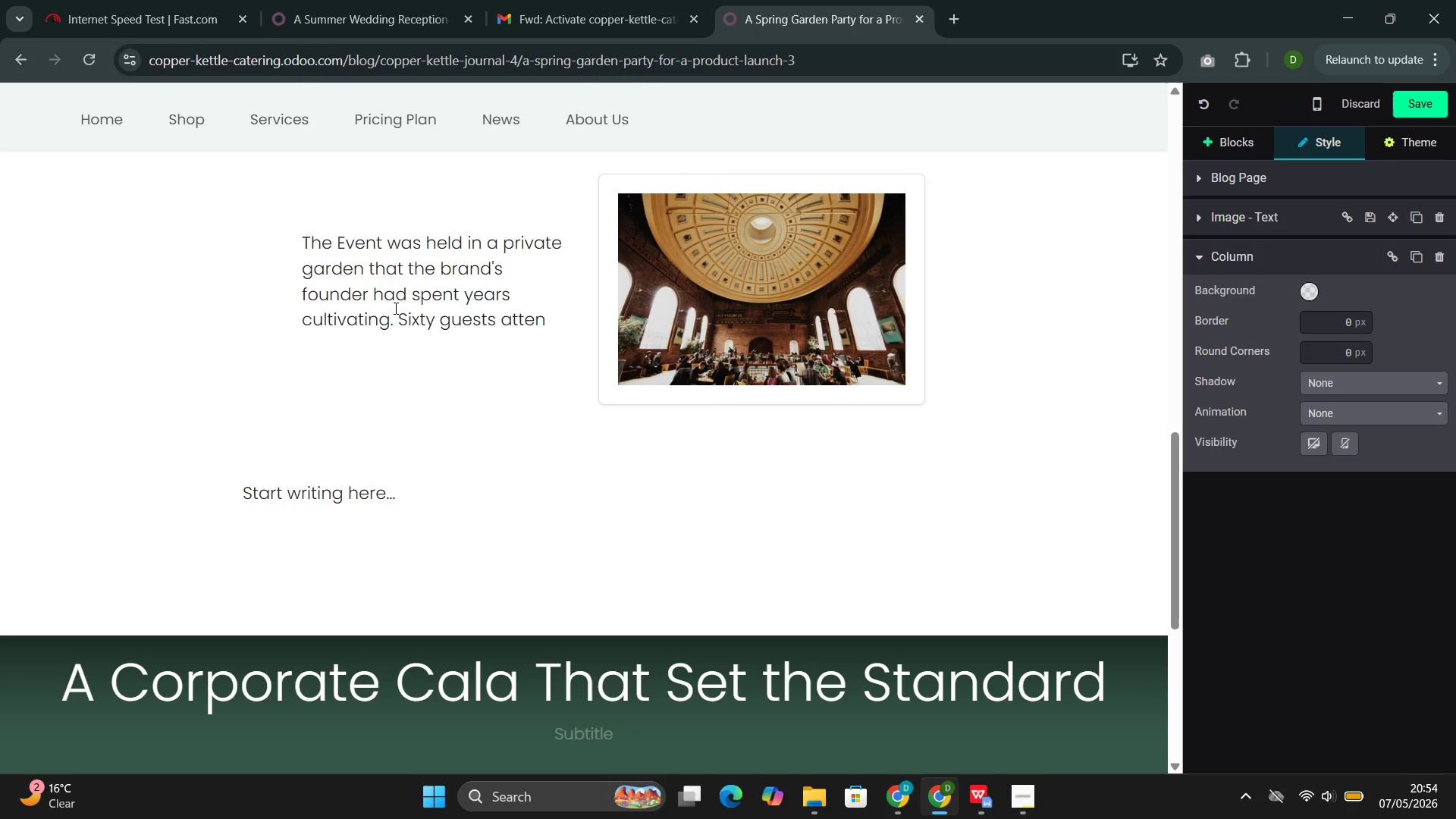 
type(ded)
 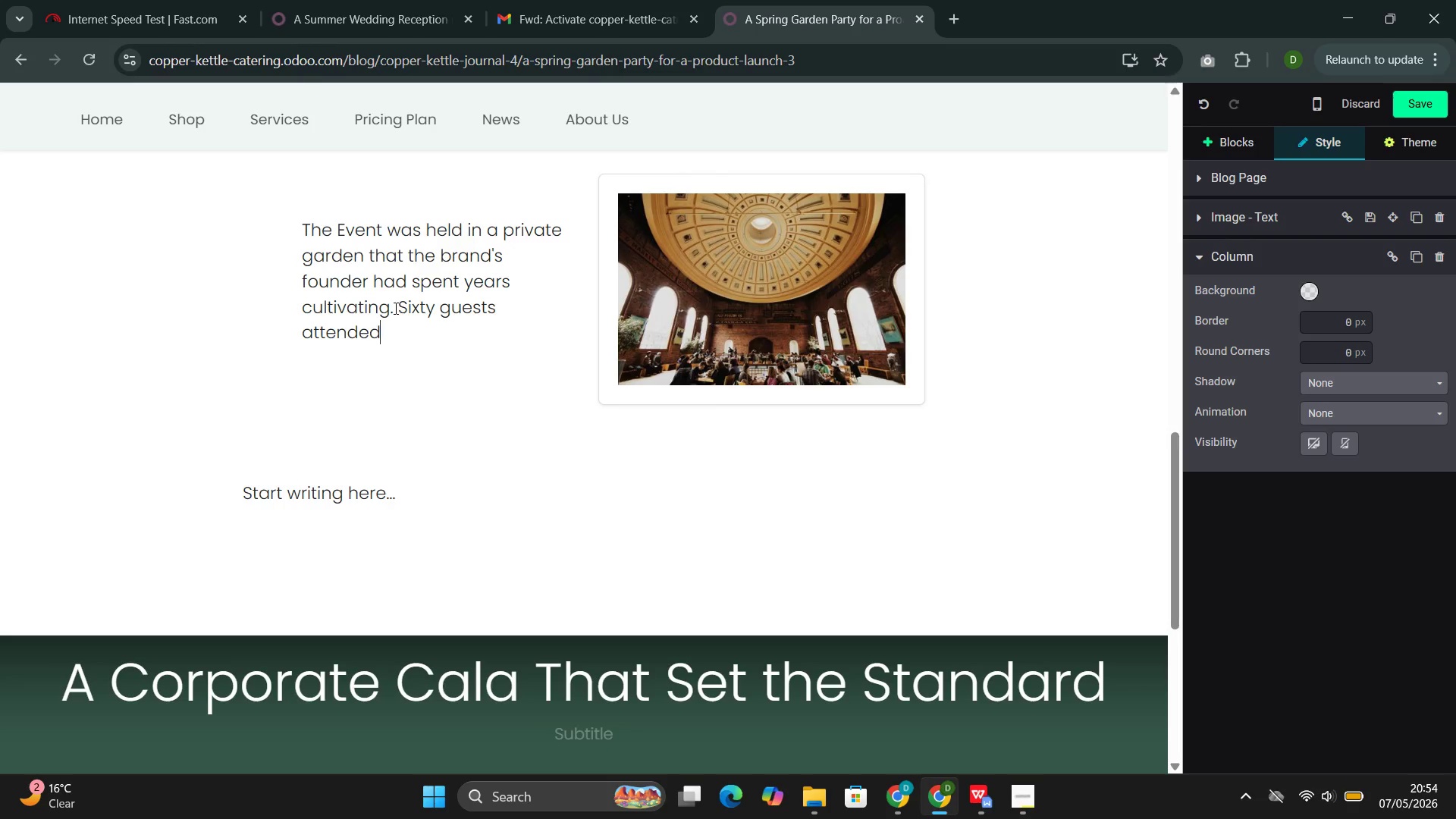 
type(--editors, influencers, and longtime supporters of the brand--gather under a clear )
 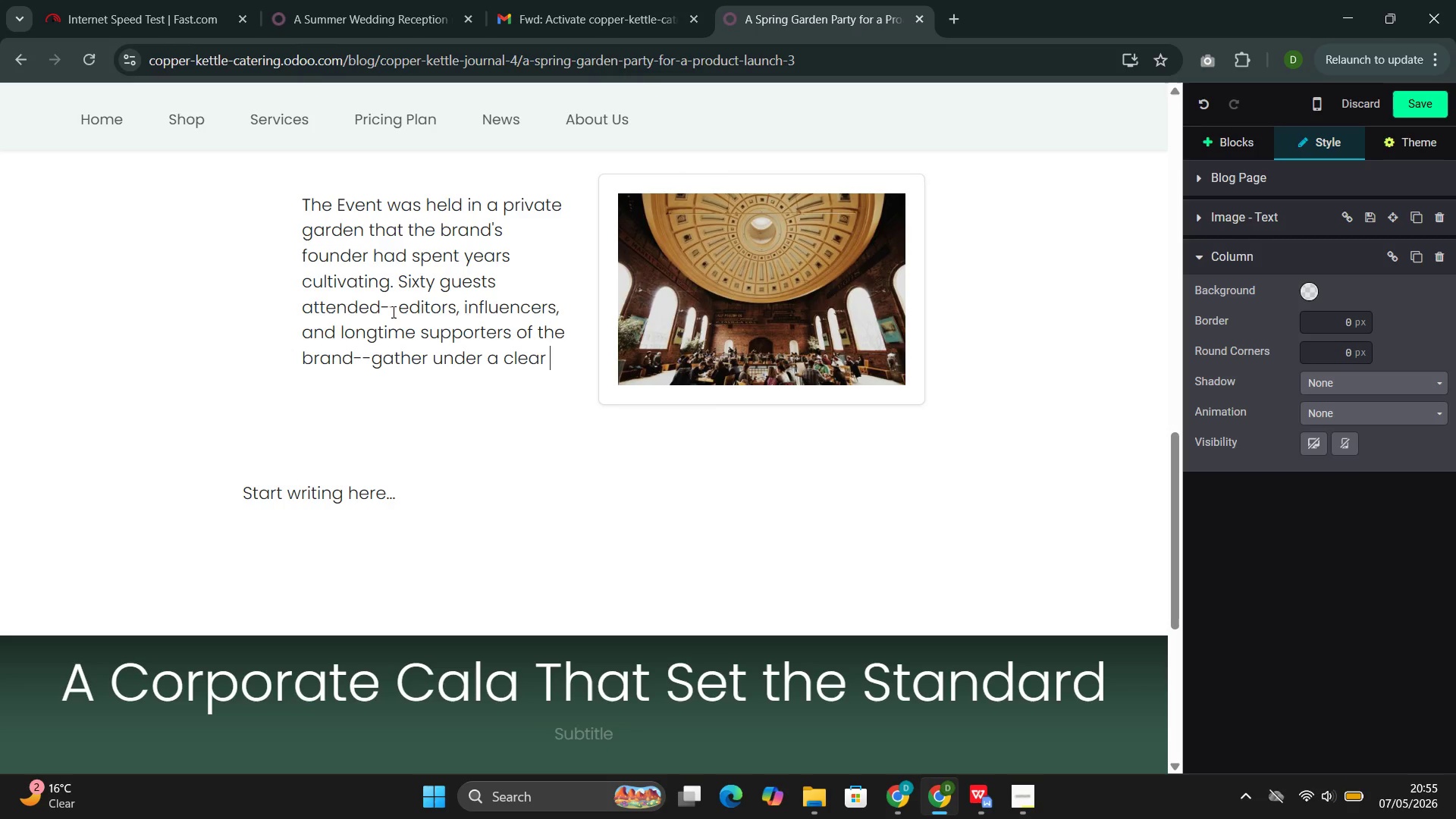 
type(spring)
 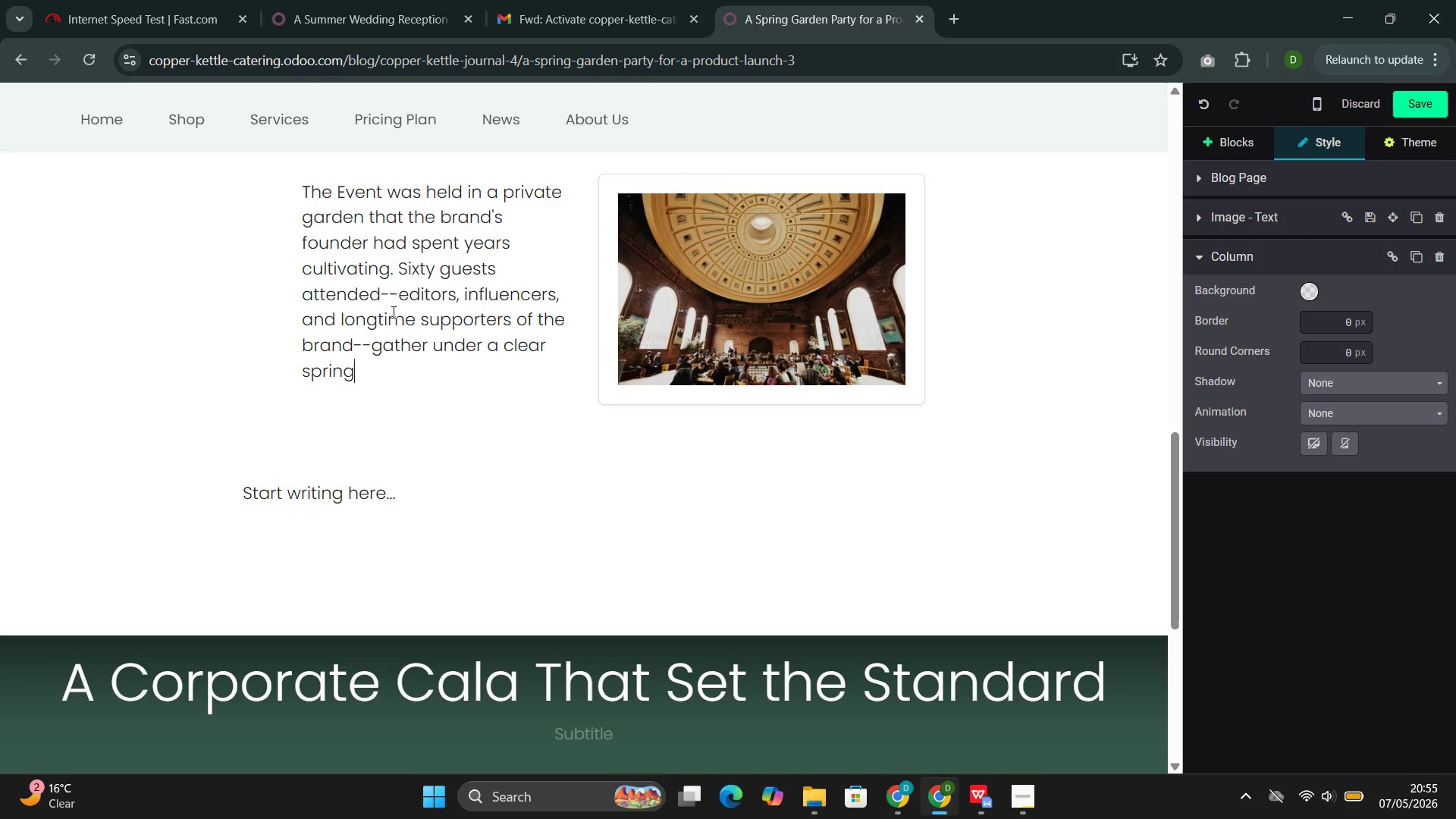 
wait(8.09)
 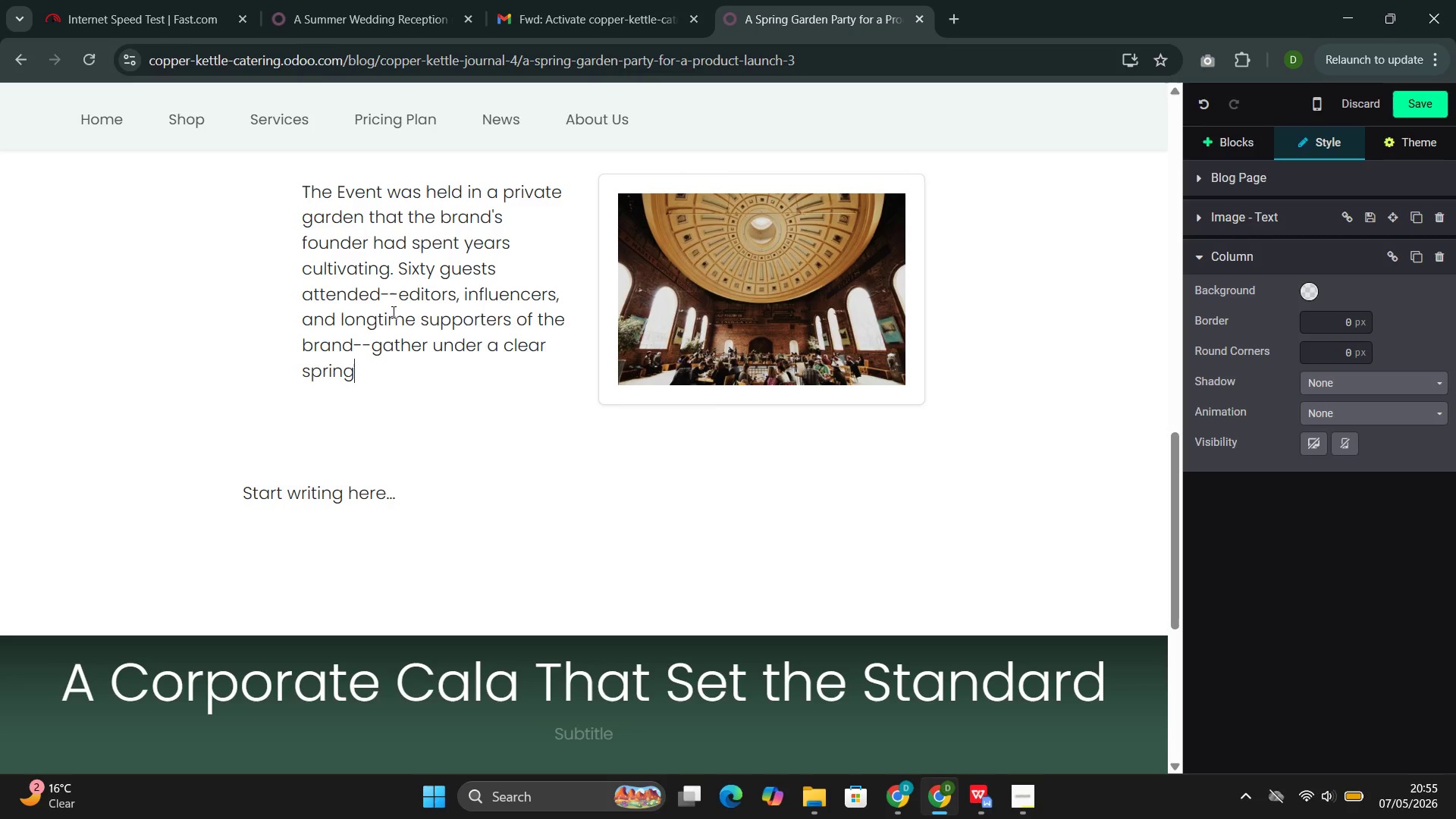 
type( sky)
 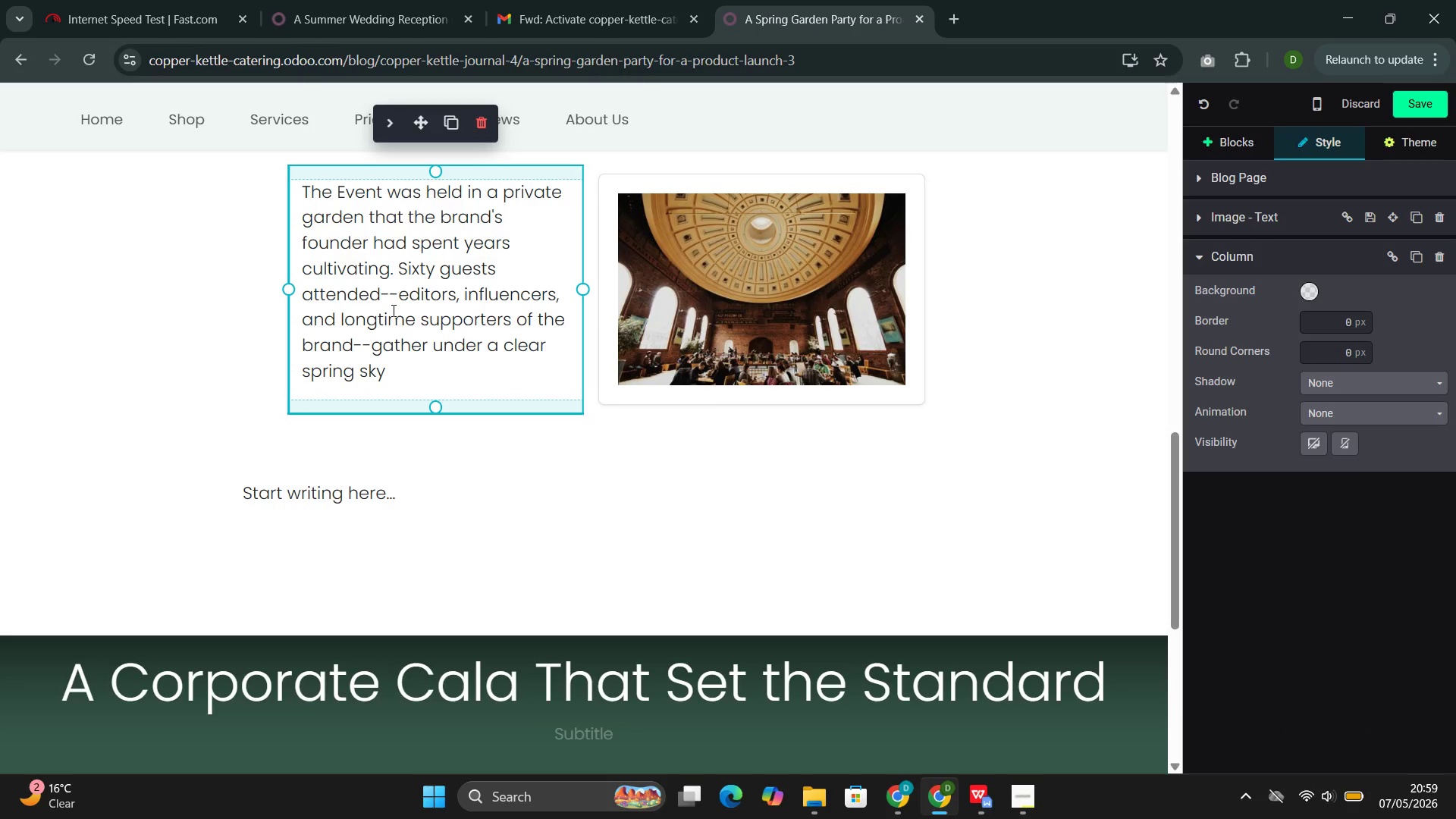 
wait(230.36)
 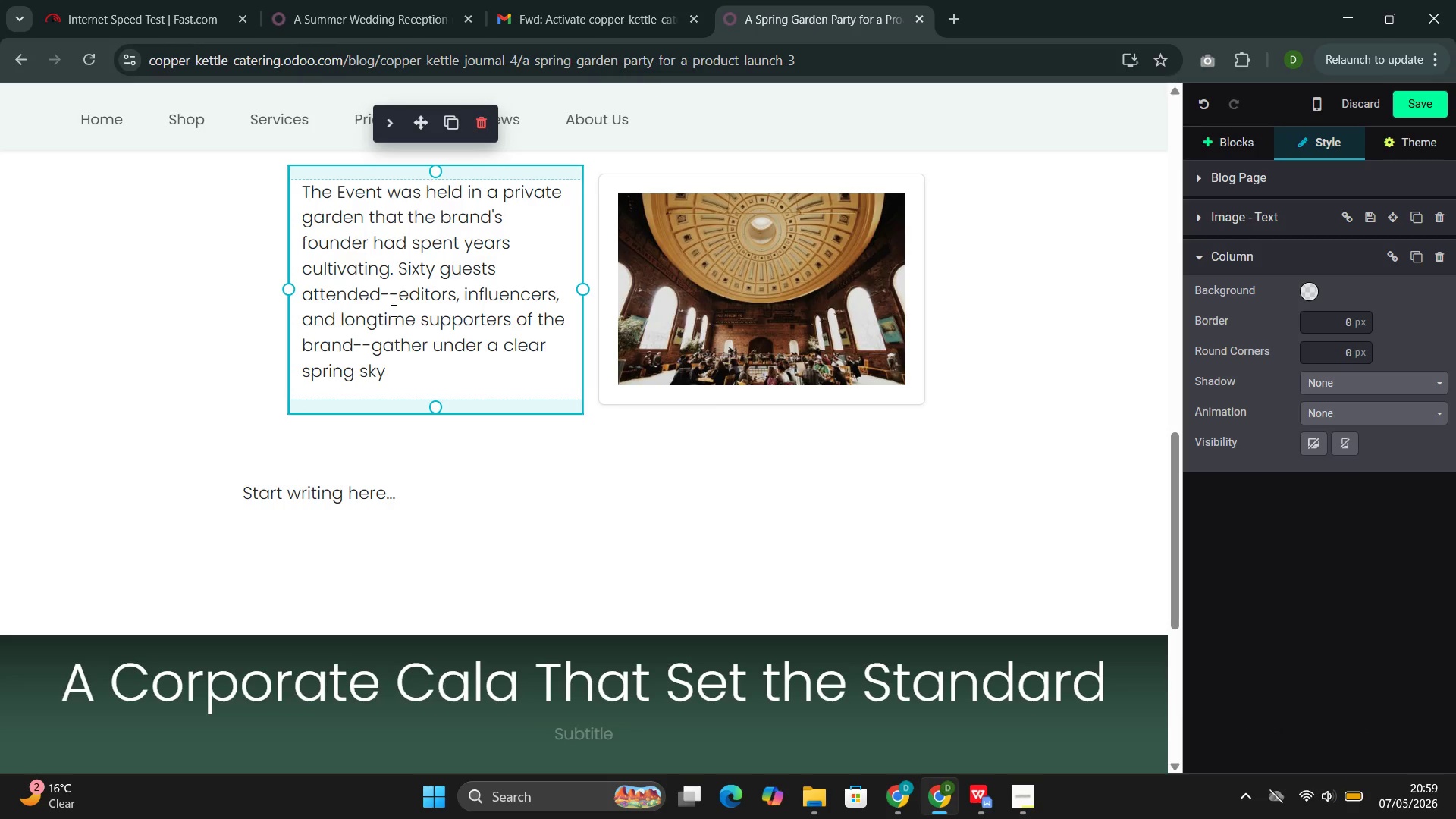 
left_click([417, 385])
 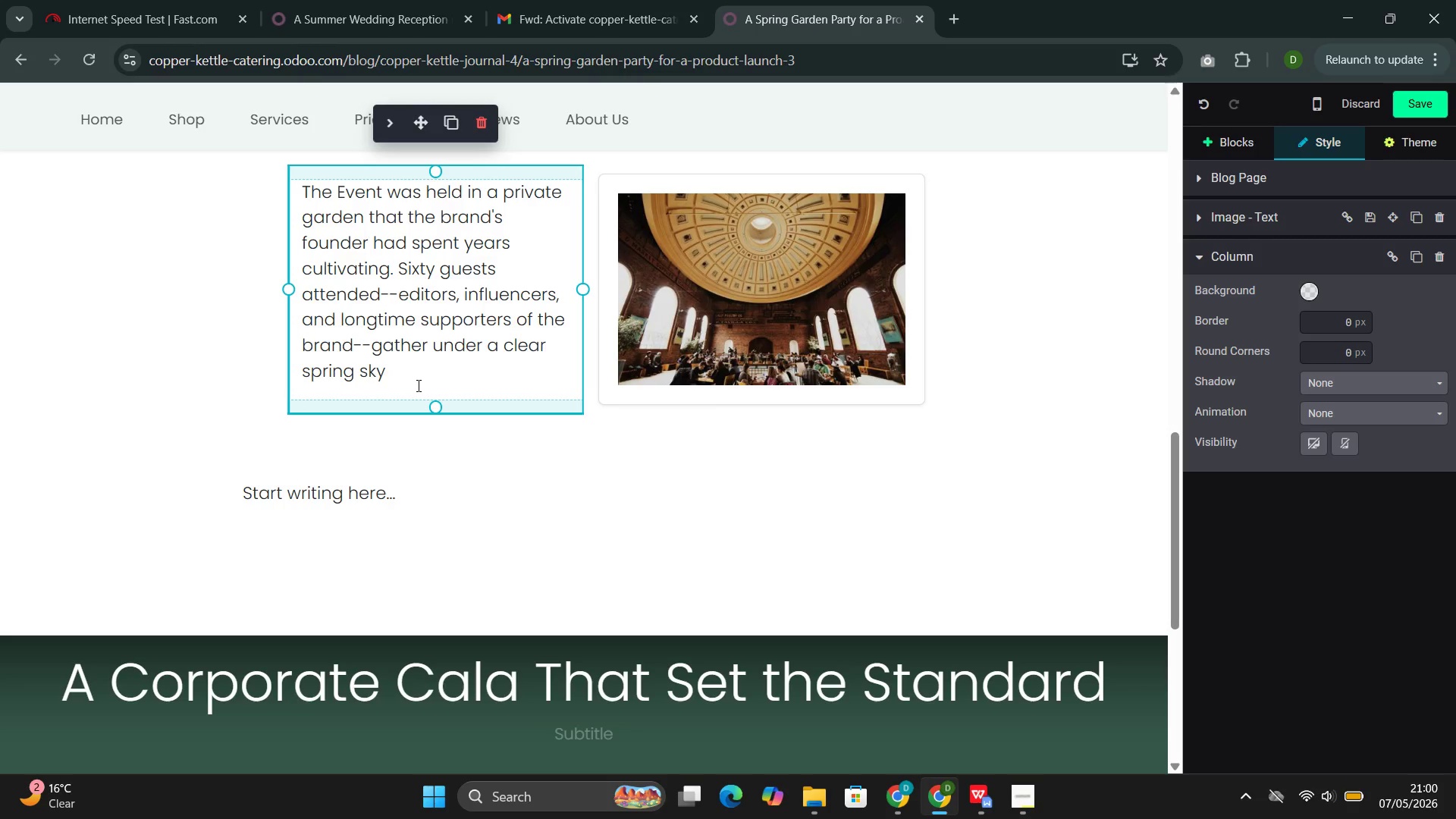 
wait(73.41)
 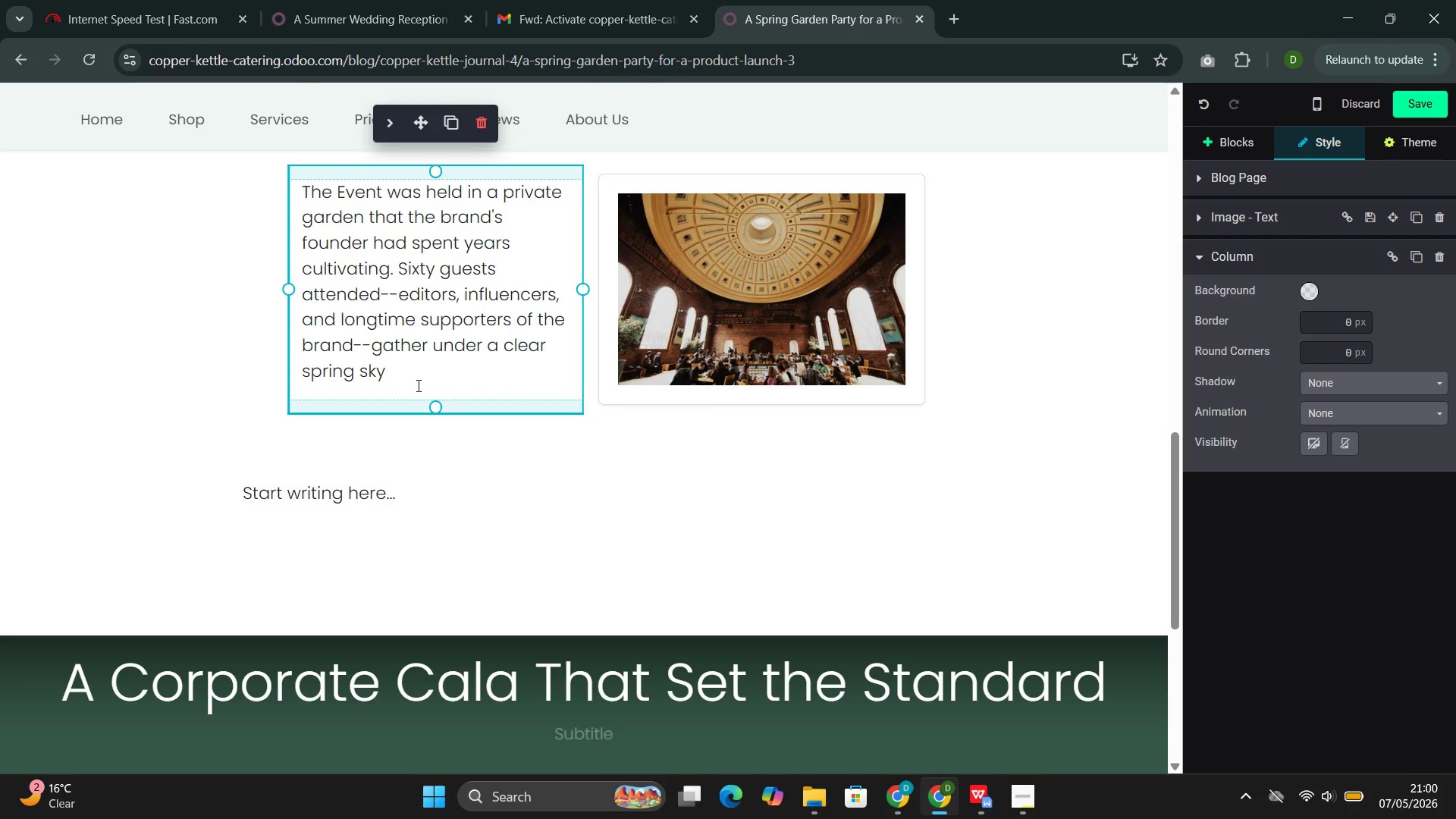 
left_click([977, 695])